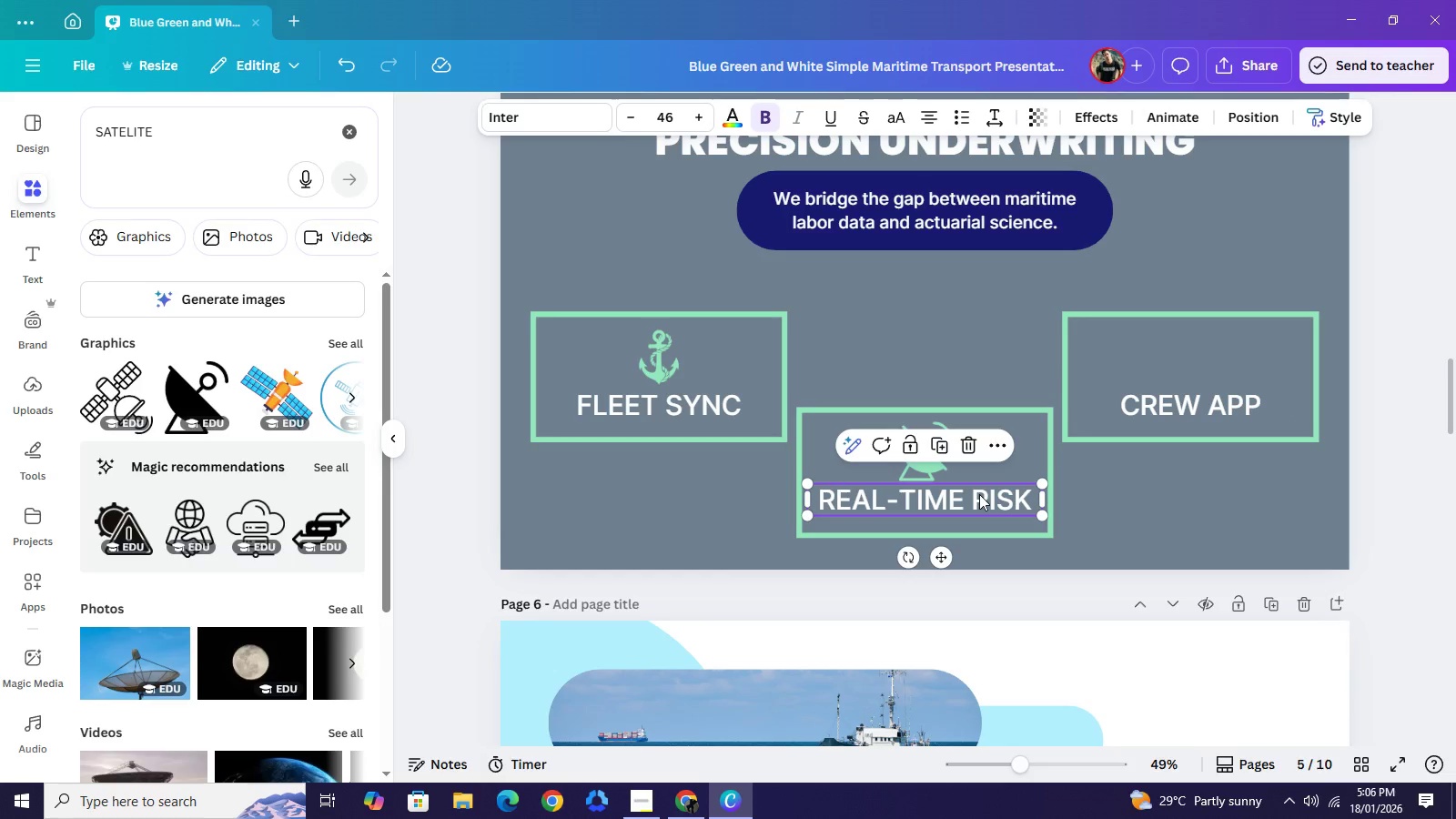 
left_click_drag(start_coordinate=[979, 493], to_coordinate=[981, 498])
 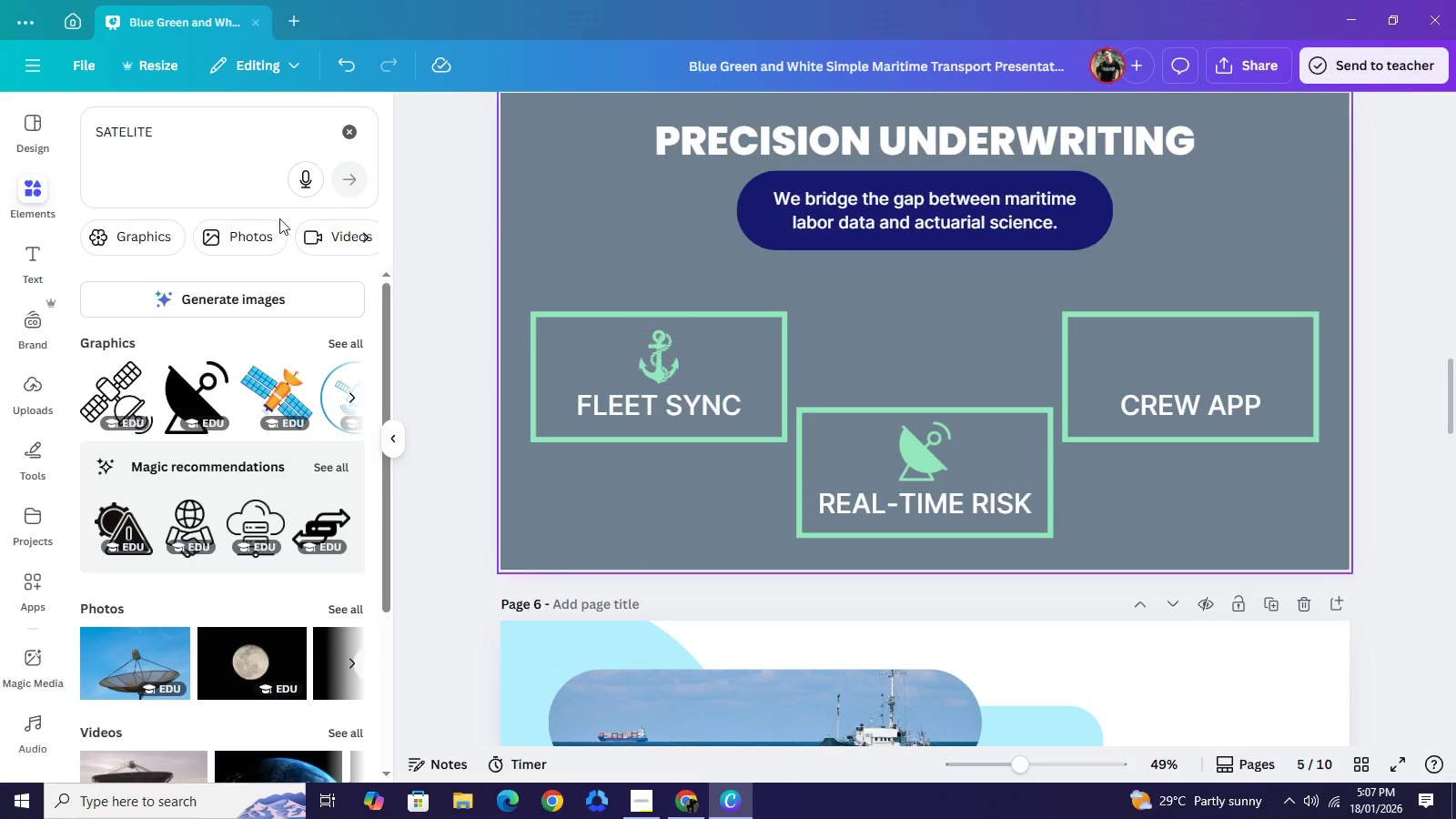 
wait(5.33)
 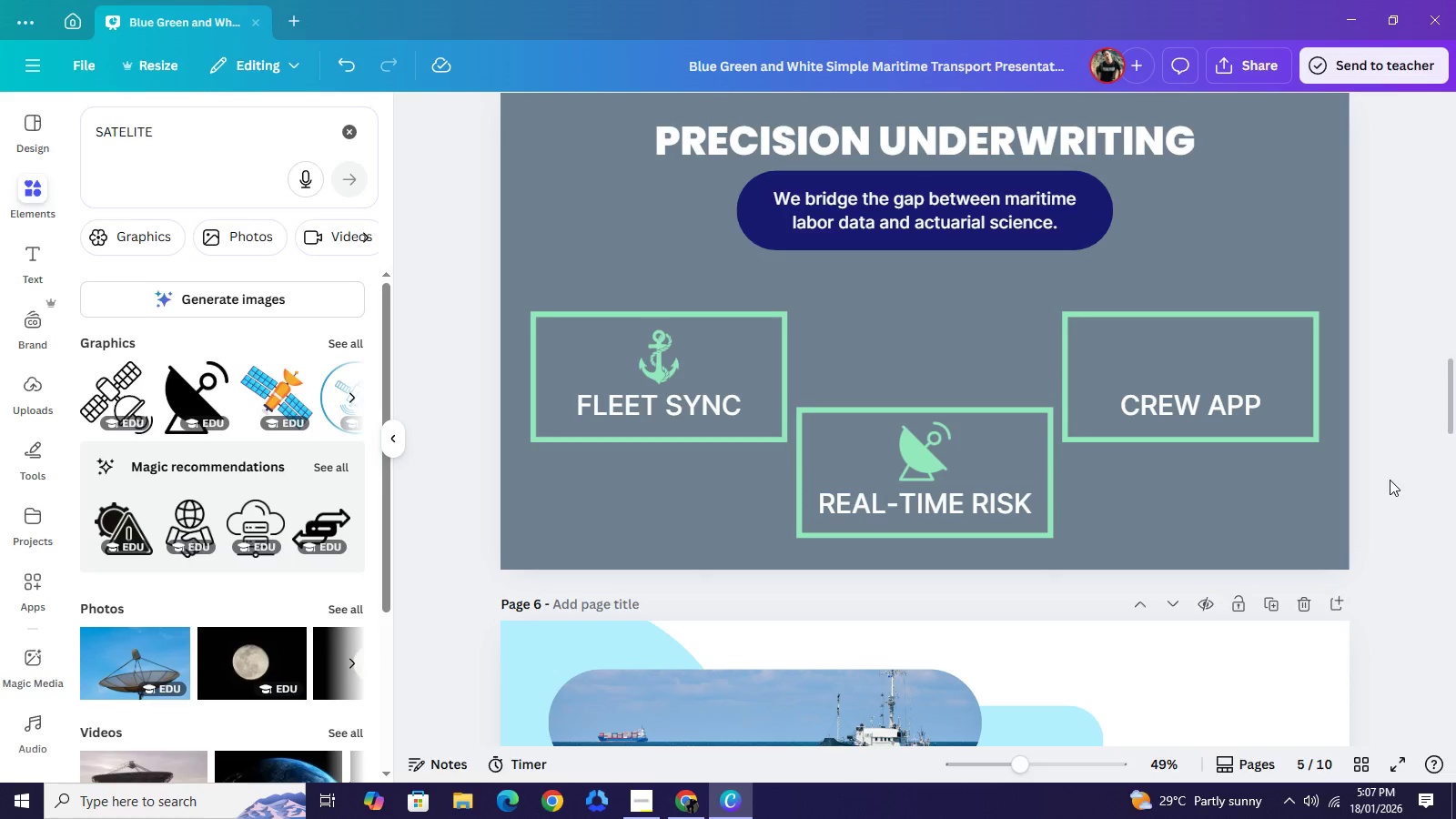 
left_click([353, 128])
 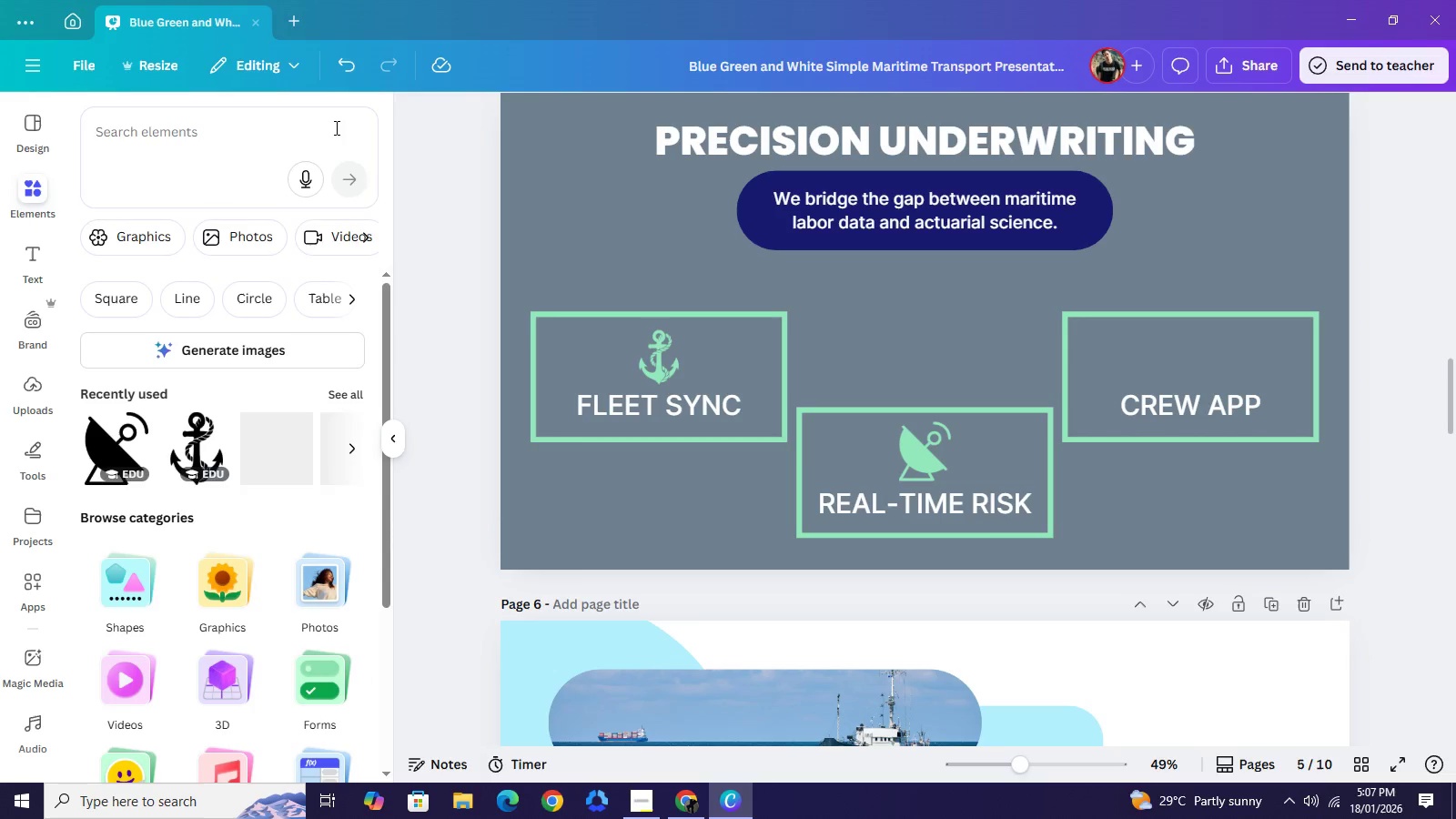 
left_click([335, 127])
 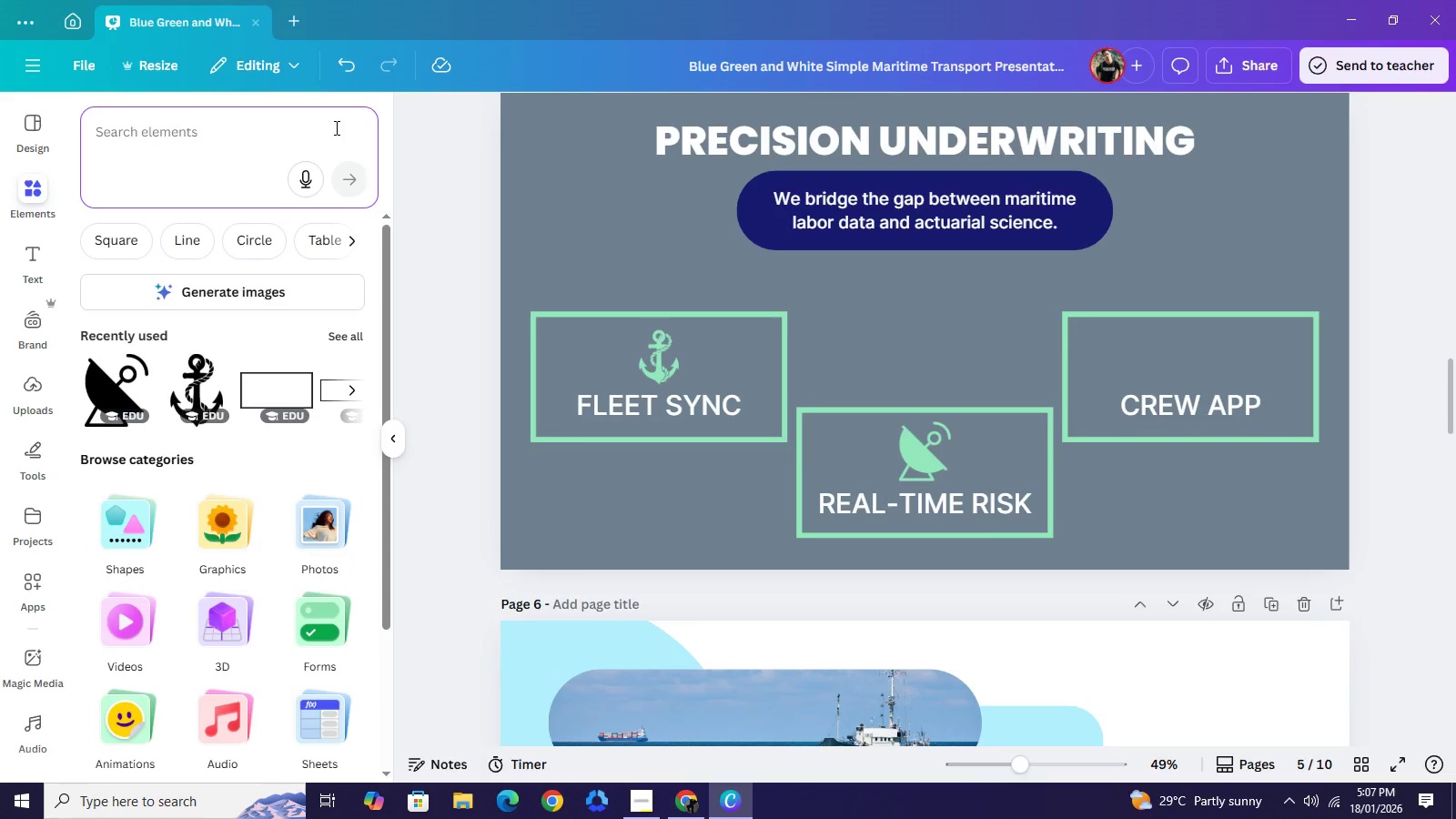 
type(MOBILE)
 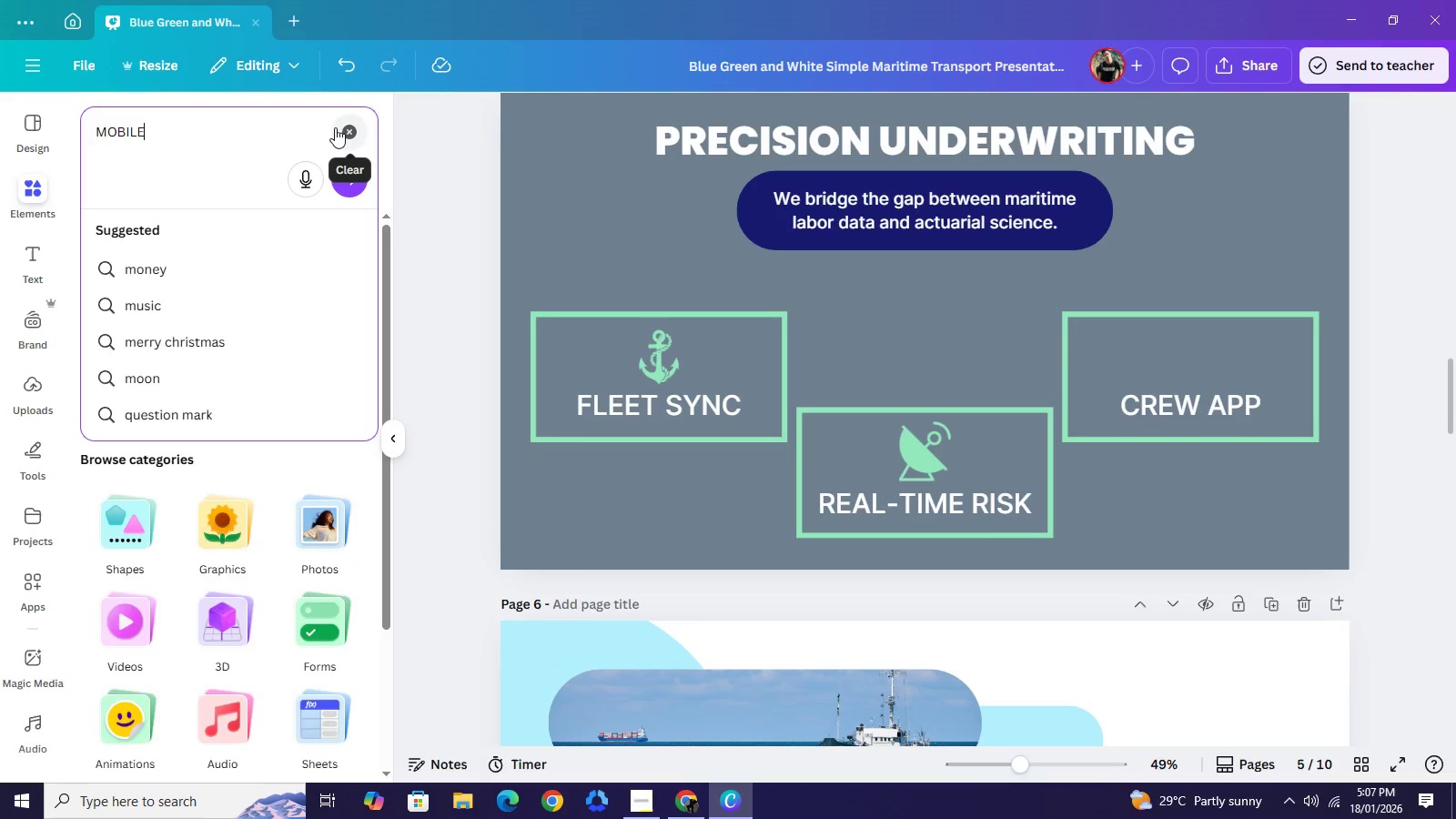 
key(Enter)
 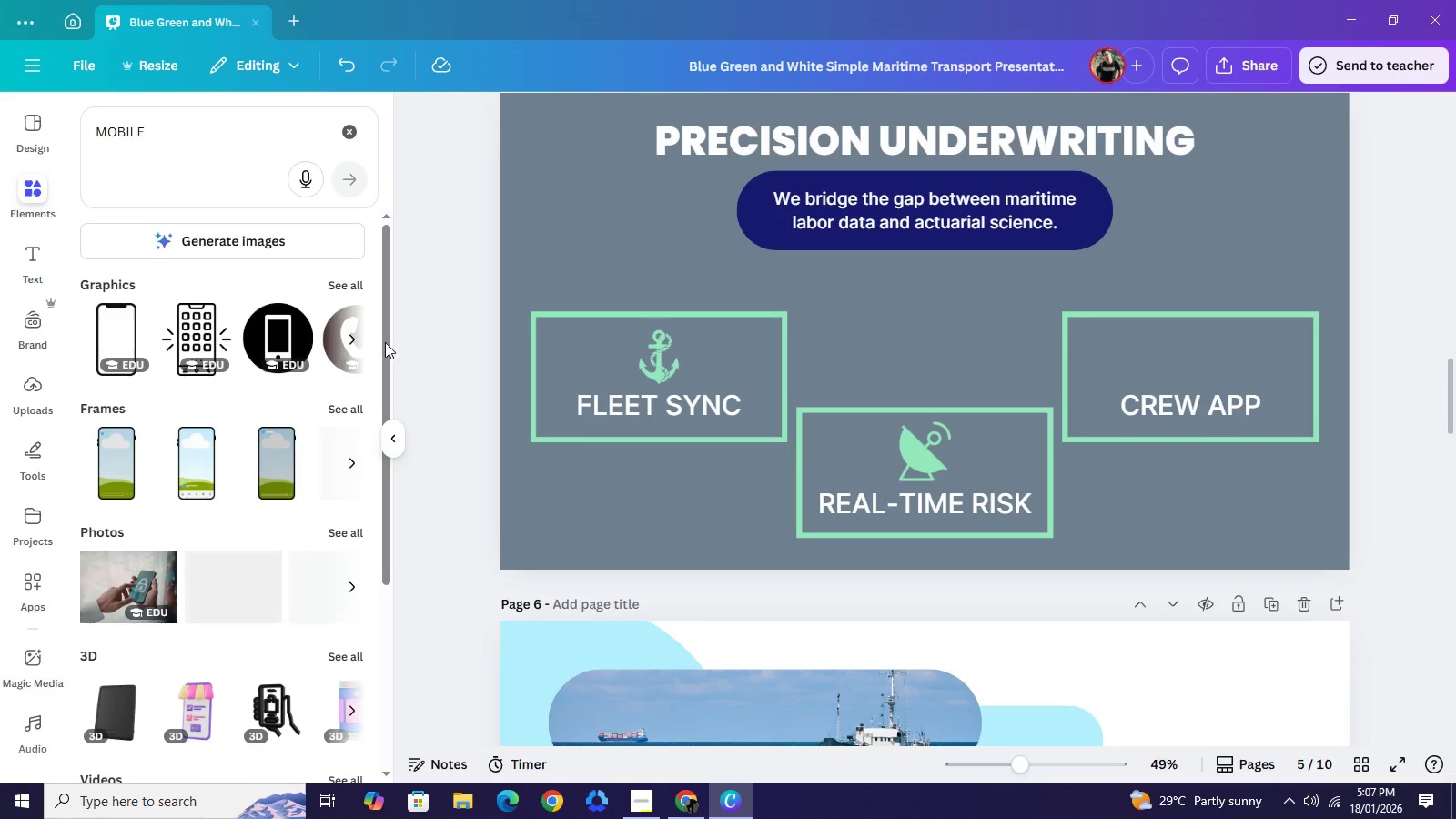 
left_click([339, 284])
 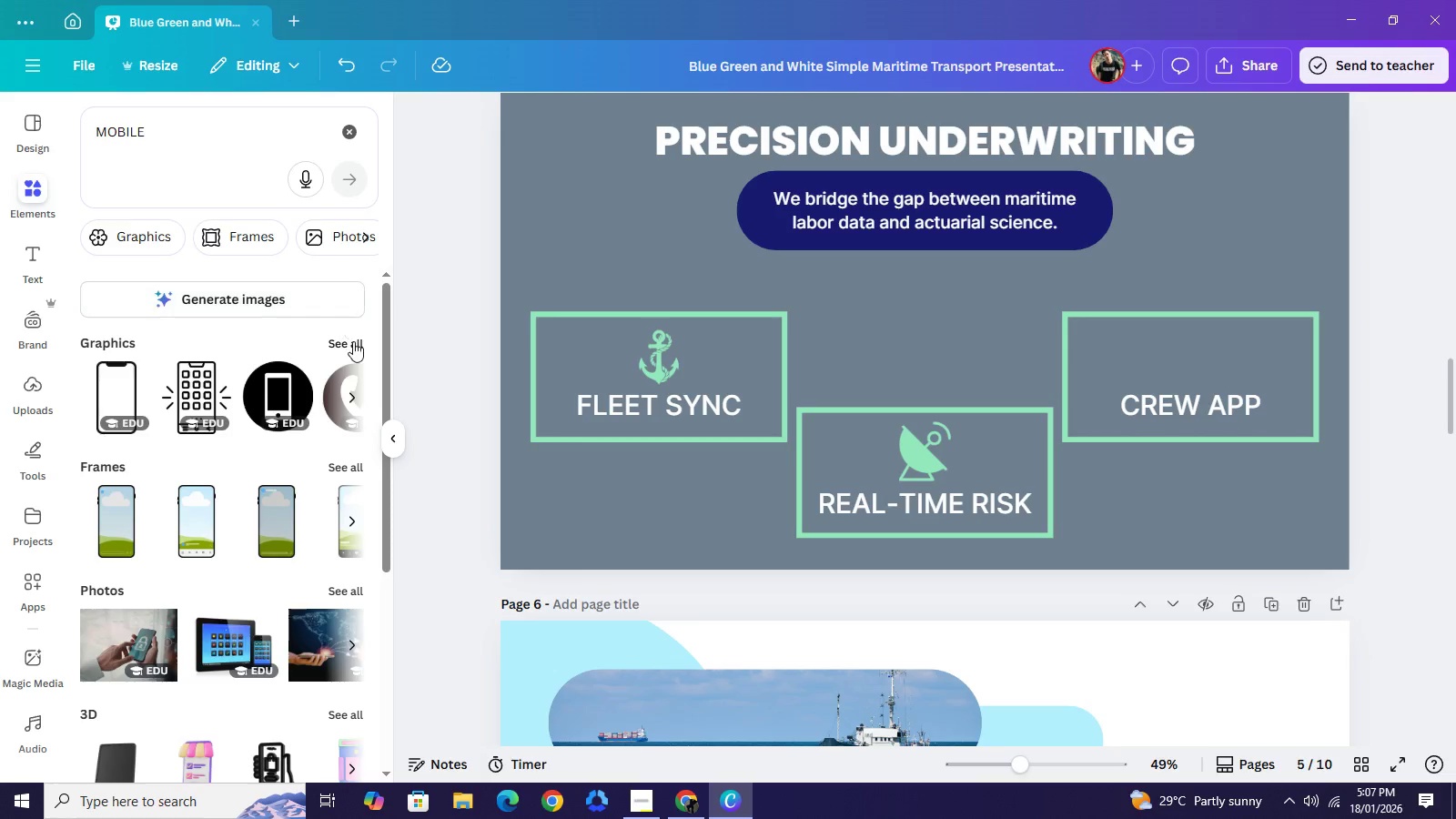 
left_click([354, 346])
 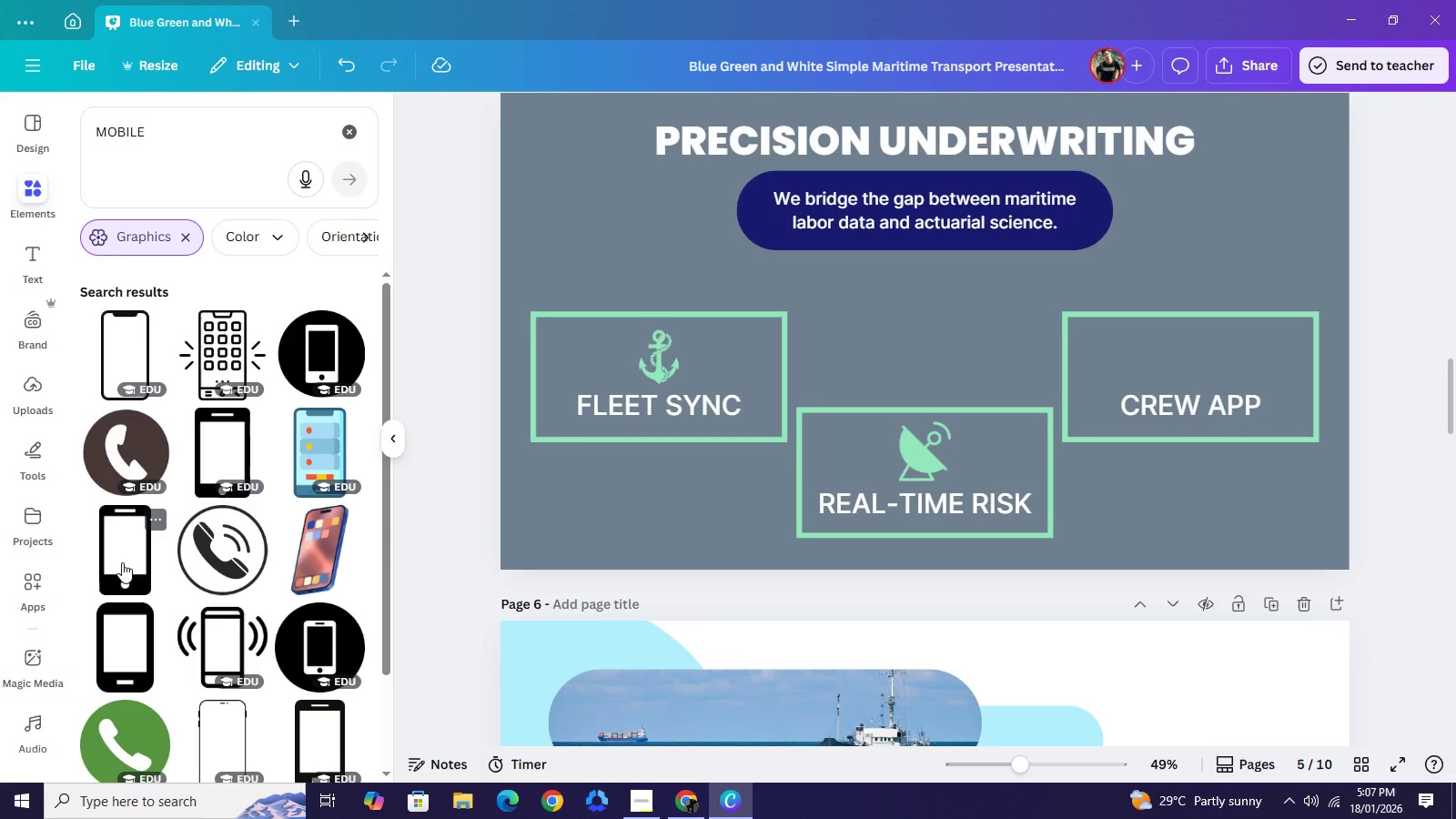 
left_click([130, 554])
 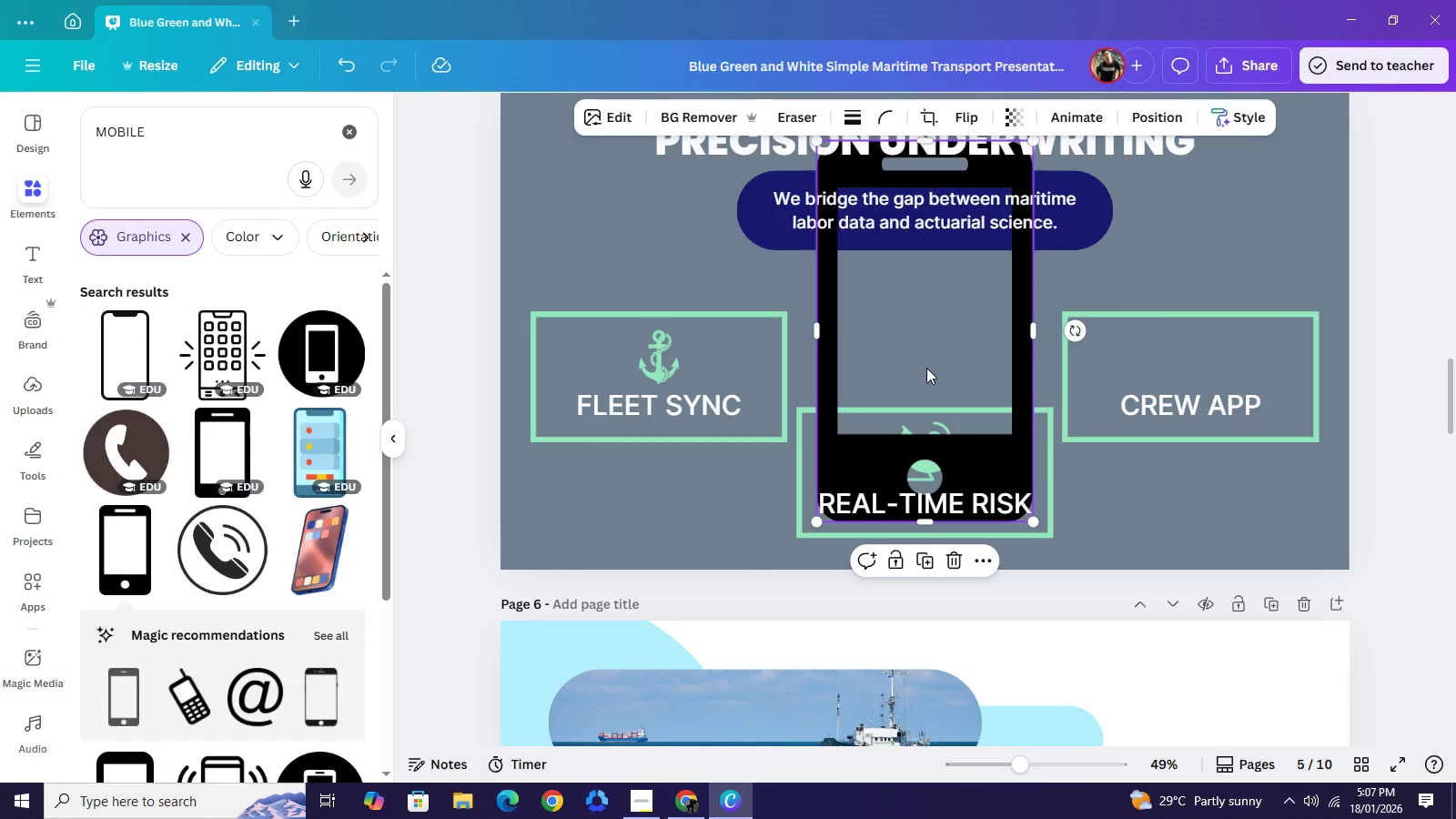 
left_click_drag(start_coordinate=[926, 368], to_coordinate=[854, 405])
 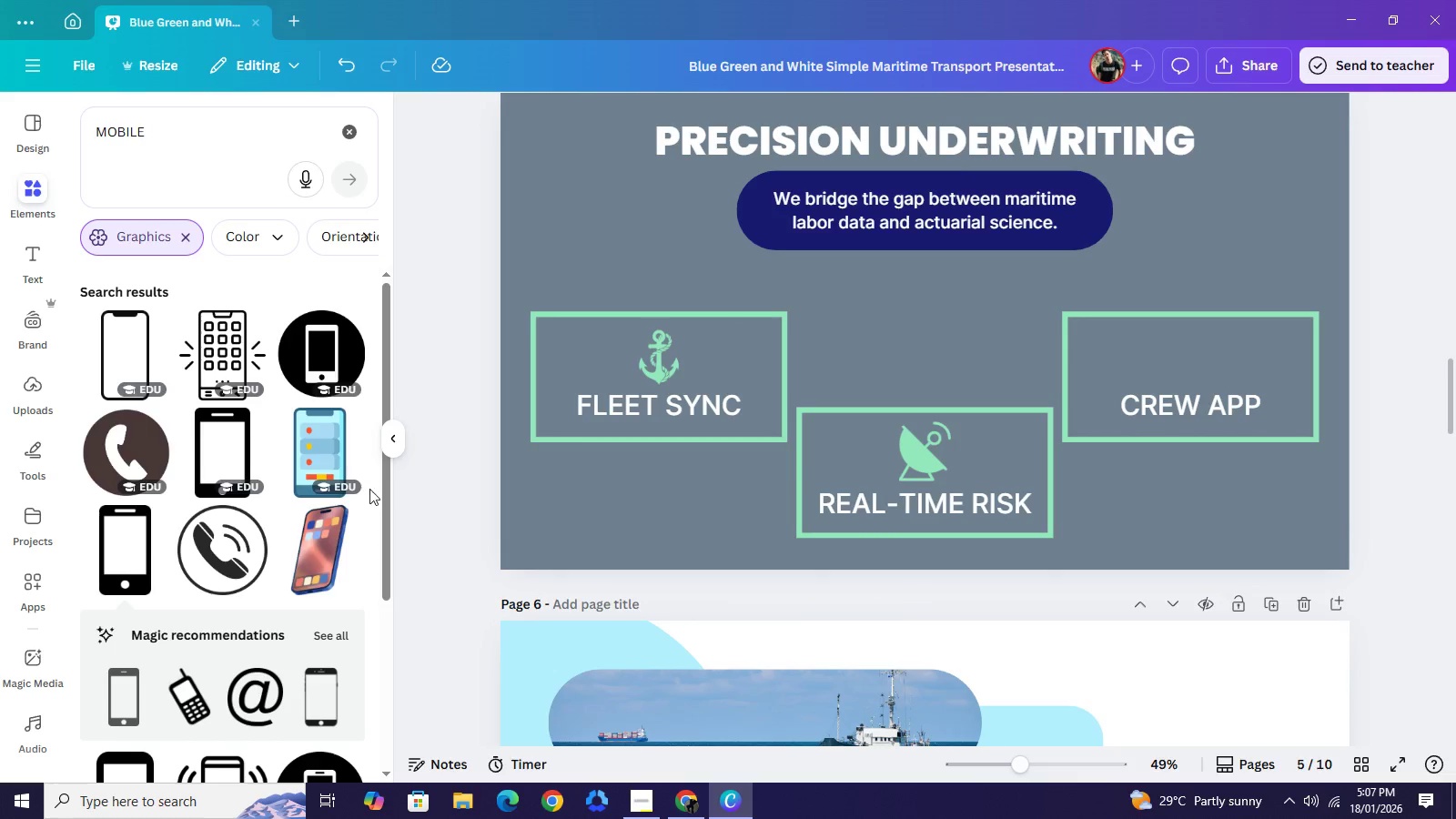 
scroll: coordinate [282, 520], scroll_direction: down, amount: 2.0
 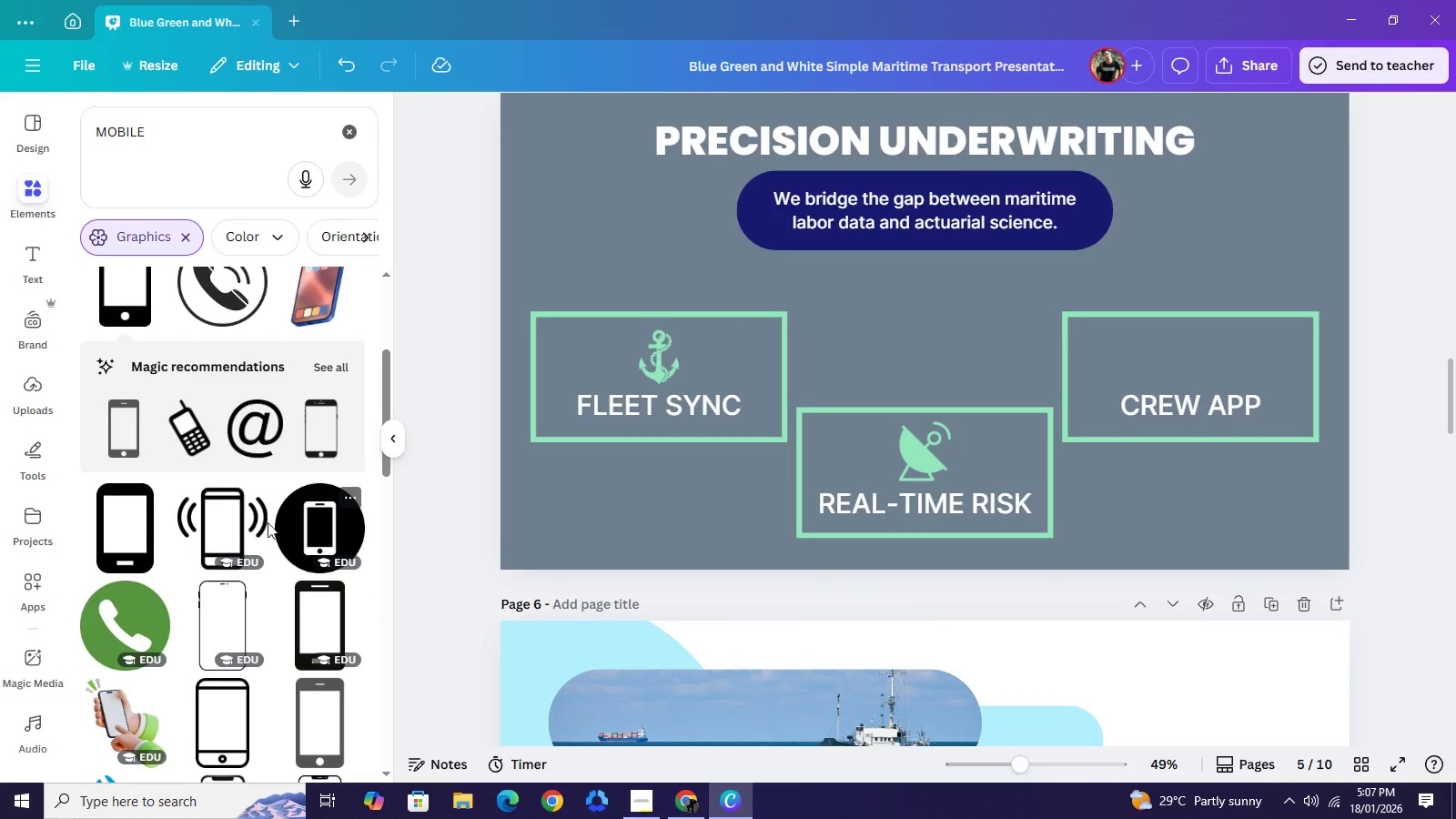 
left_click([148, 539])
 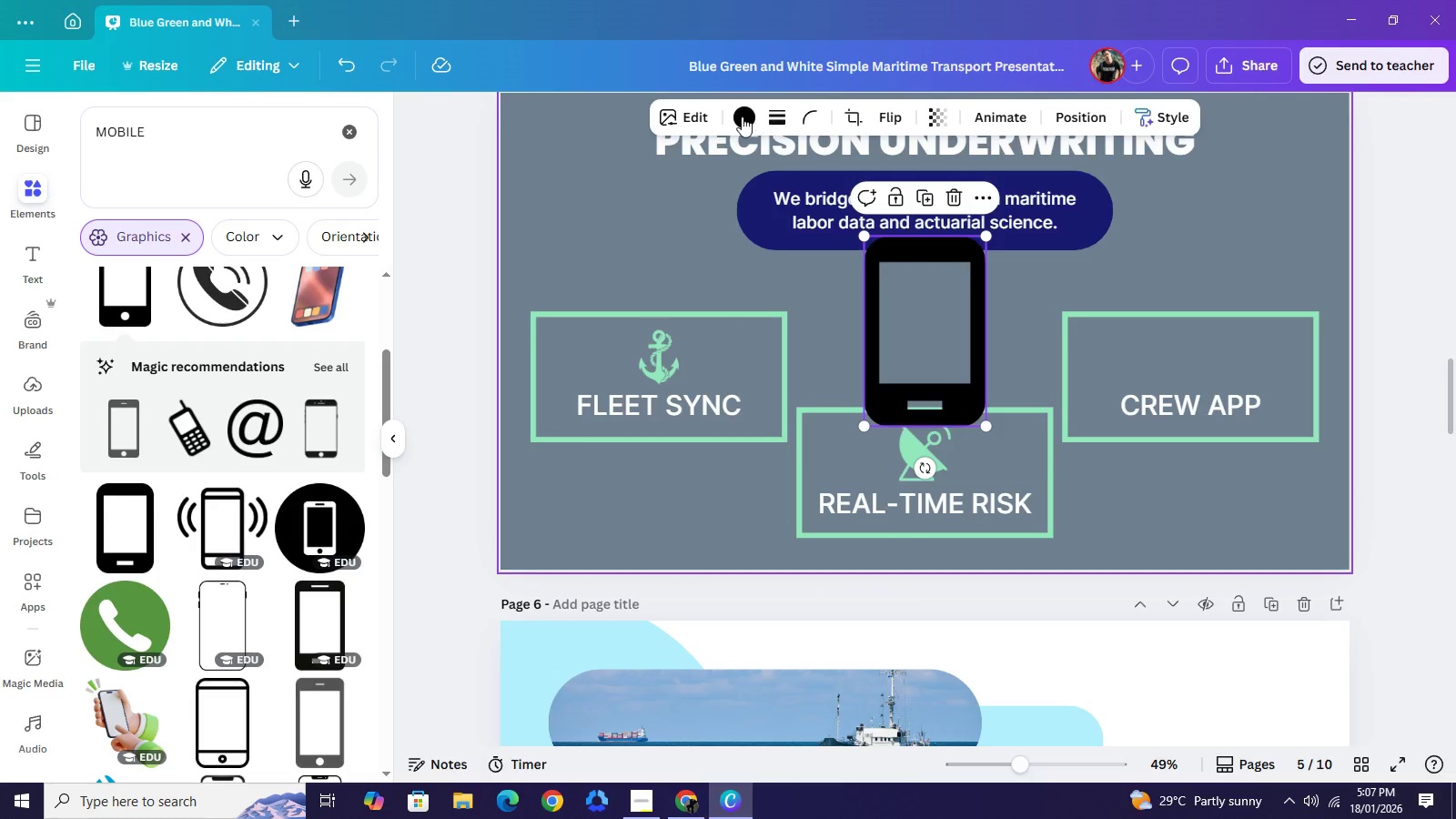 
left_click([740, 116])
 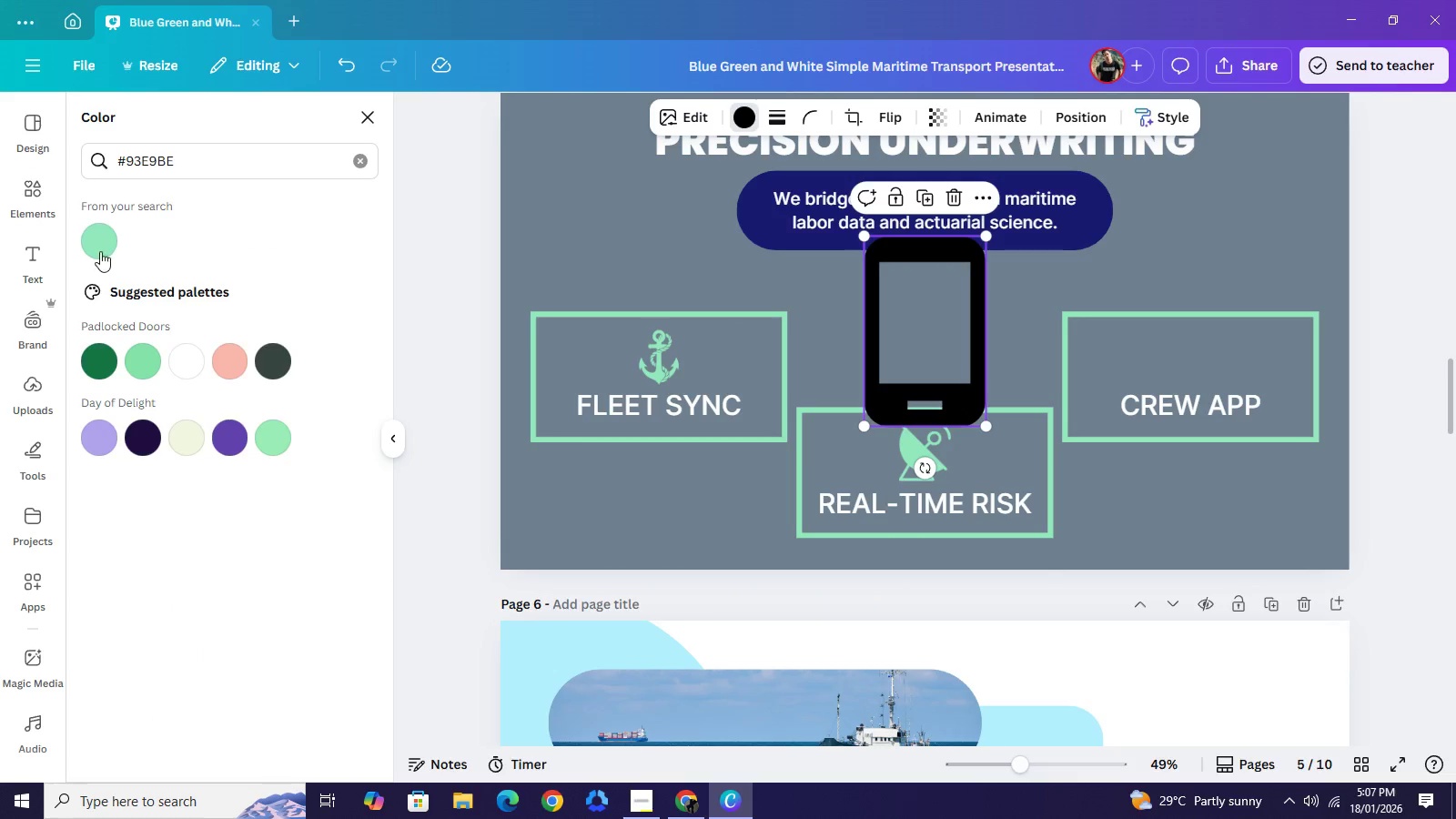 
left_click([97, 245])
 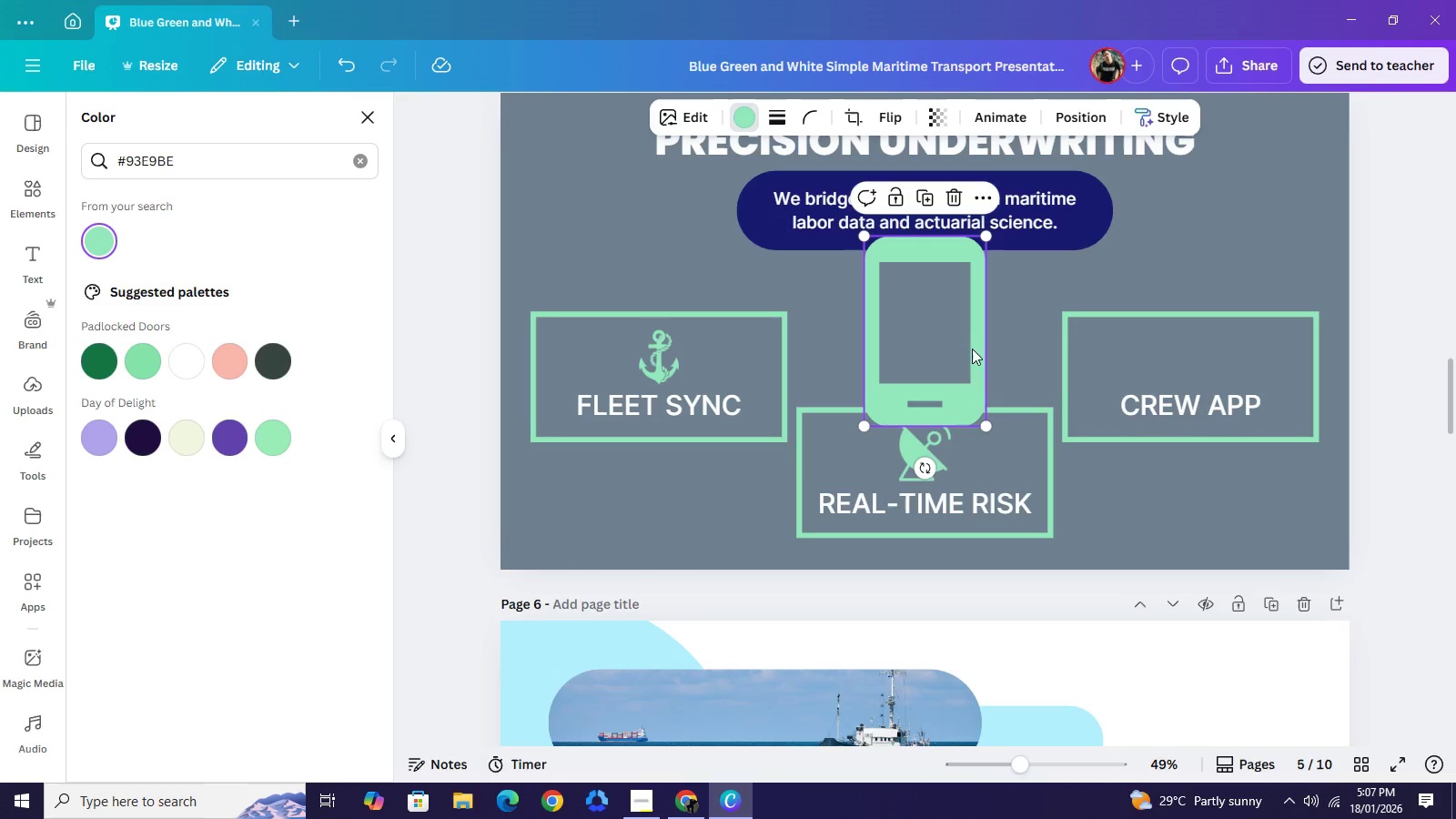 
left_click_drag(start_coordinate=[914, 313], to_coordinate=[1230, 407])
 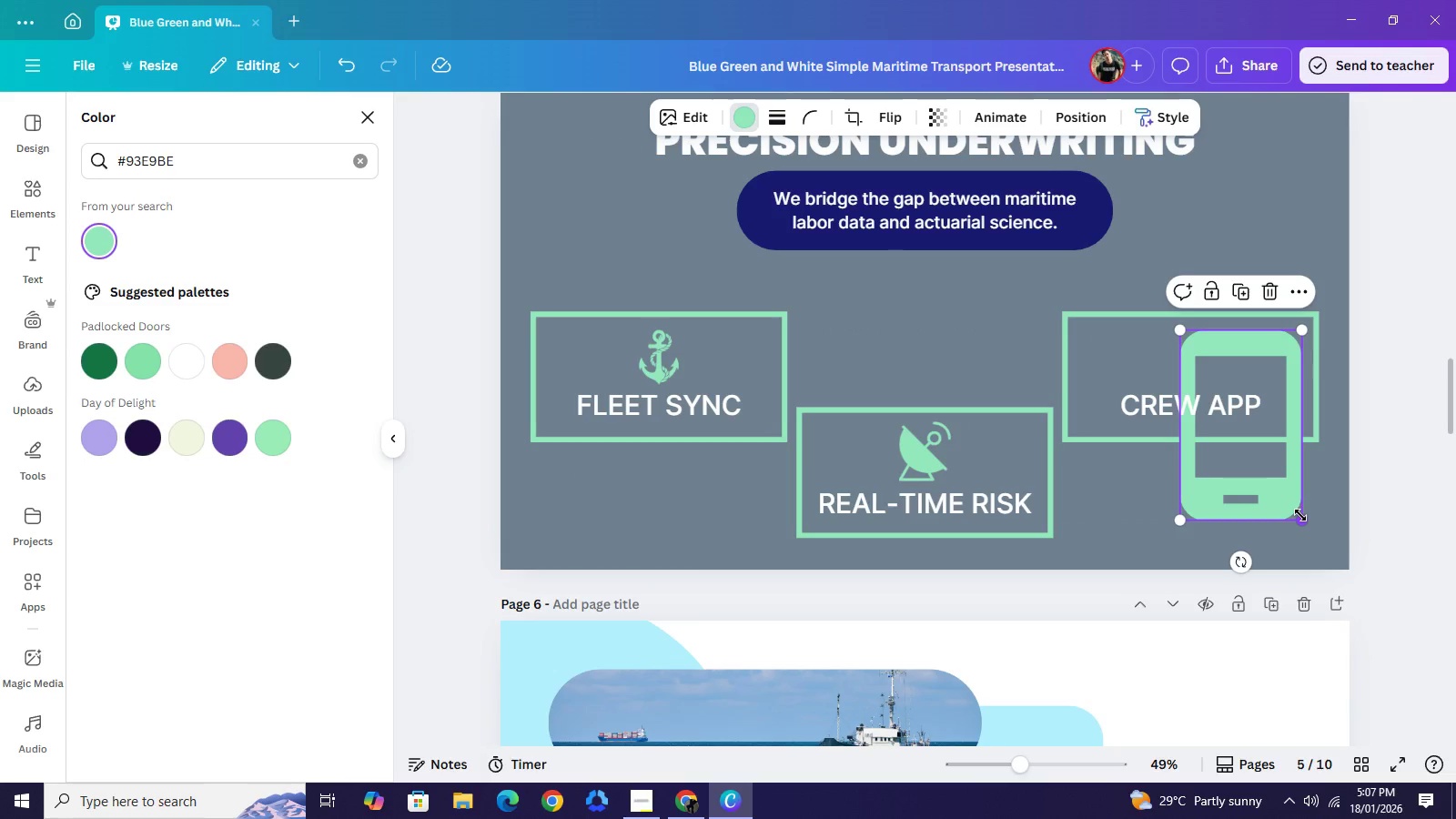 
left_click_drag(start_coordinate=[1300, 515], to_coordinate=[1208, 383])
 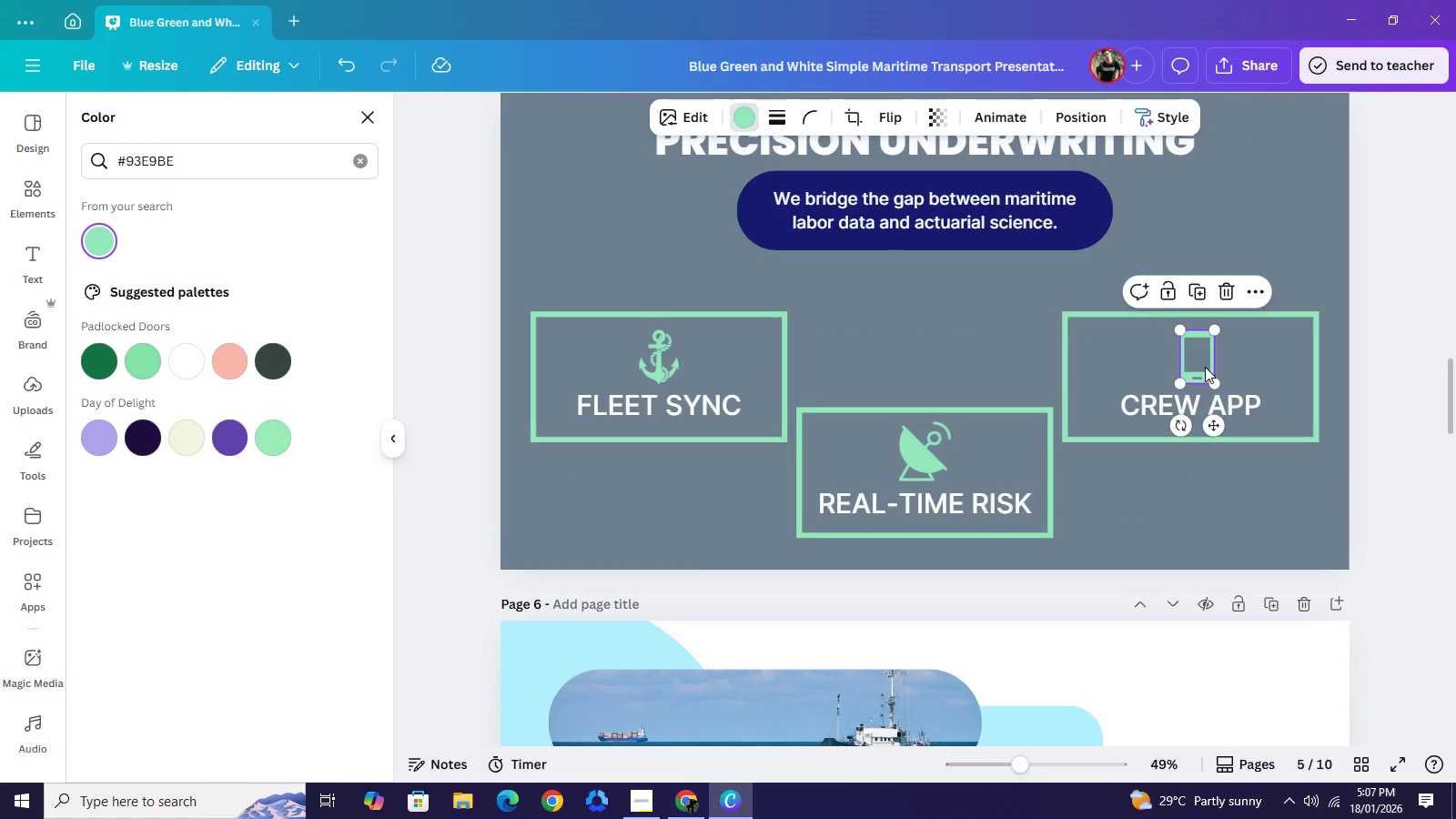 
left_click_drag(start_coordinate=[1205, 367], to_coordinate=[1197, 365])
 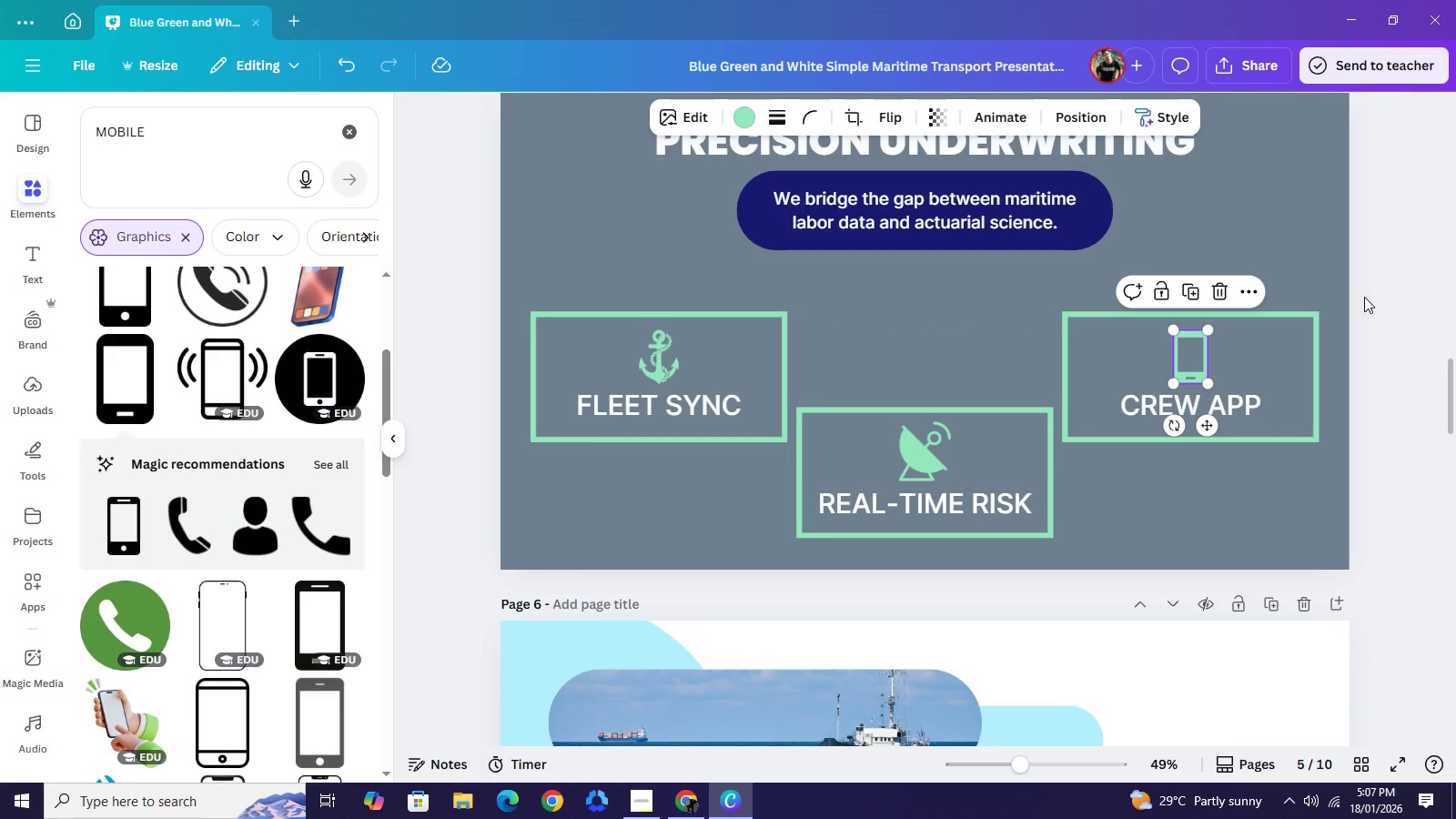 
left_click([1364, 297])
 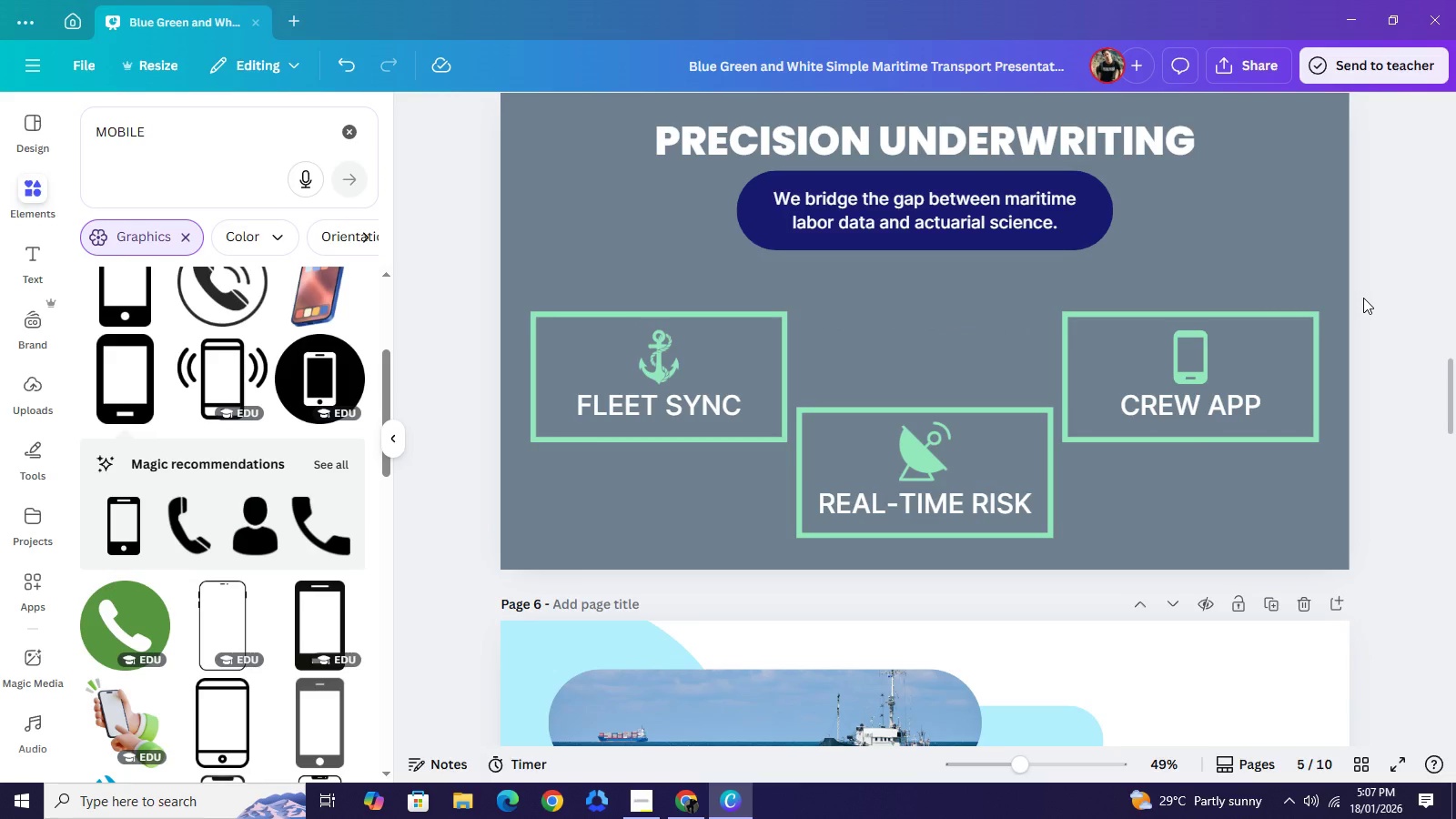 
wait(8.34)
 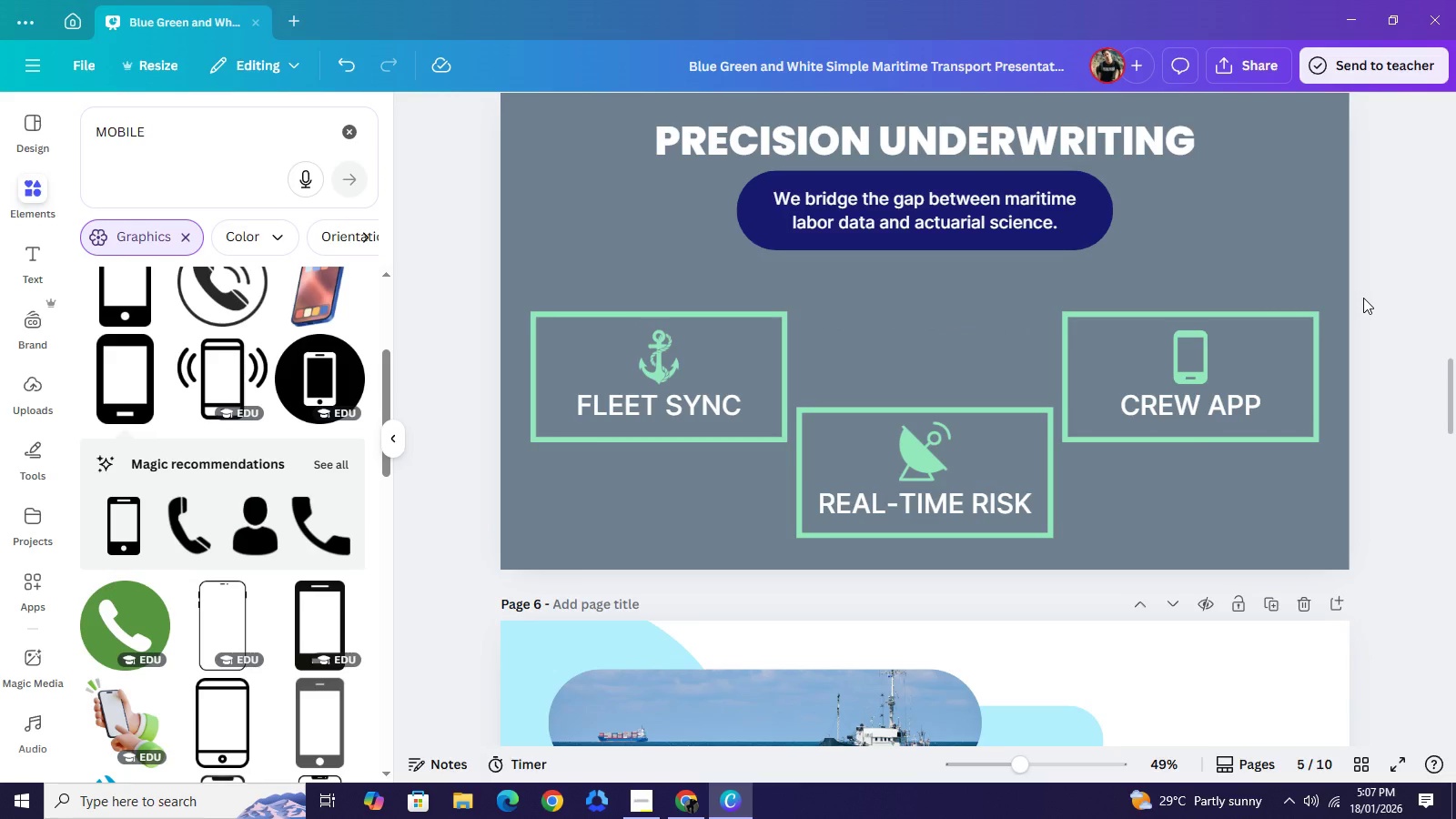 
left_click([1431, 308])
 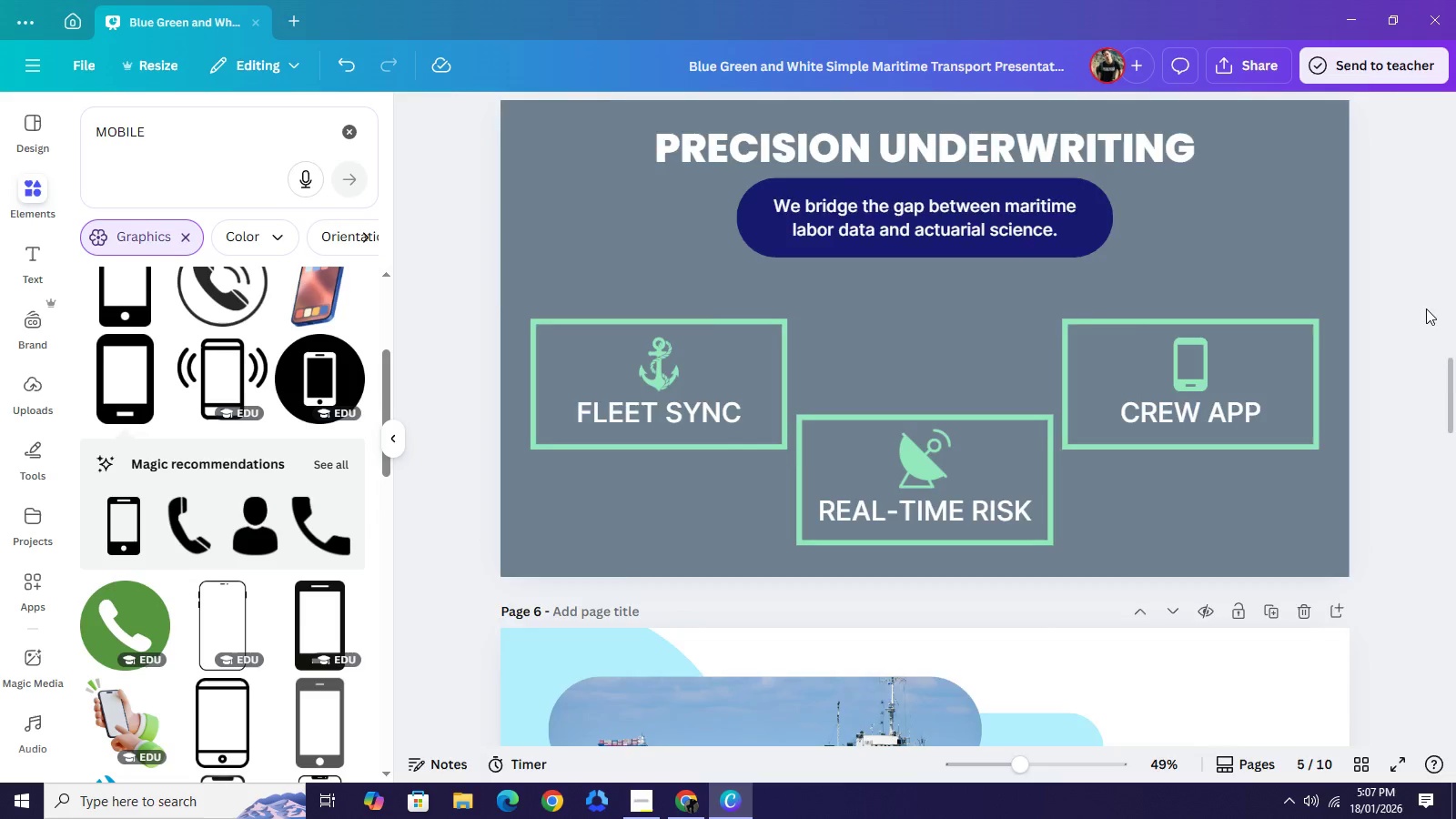 
scroll: coordinate [1426, 308], scroll_direction: up, amount: 2.0
 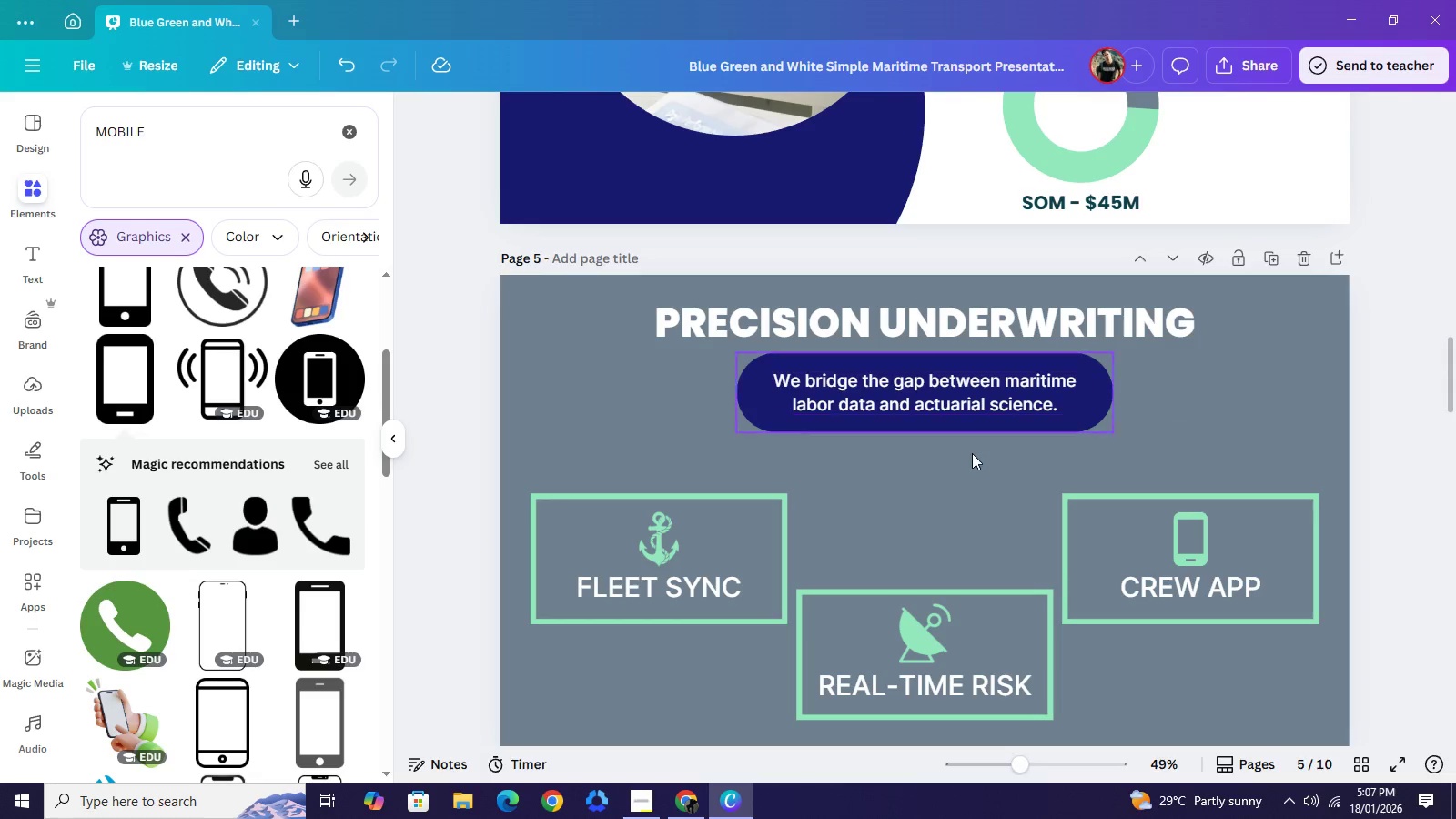 
left_click_drag(start_coordinate=[959, 465], to_coordinate=[960, 399])
 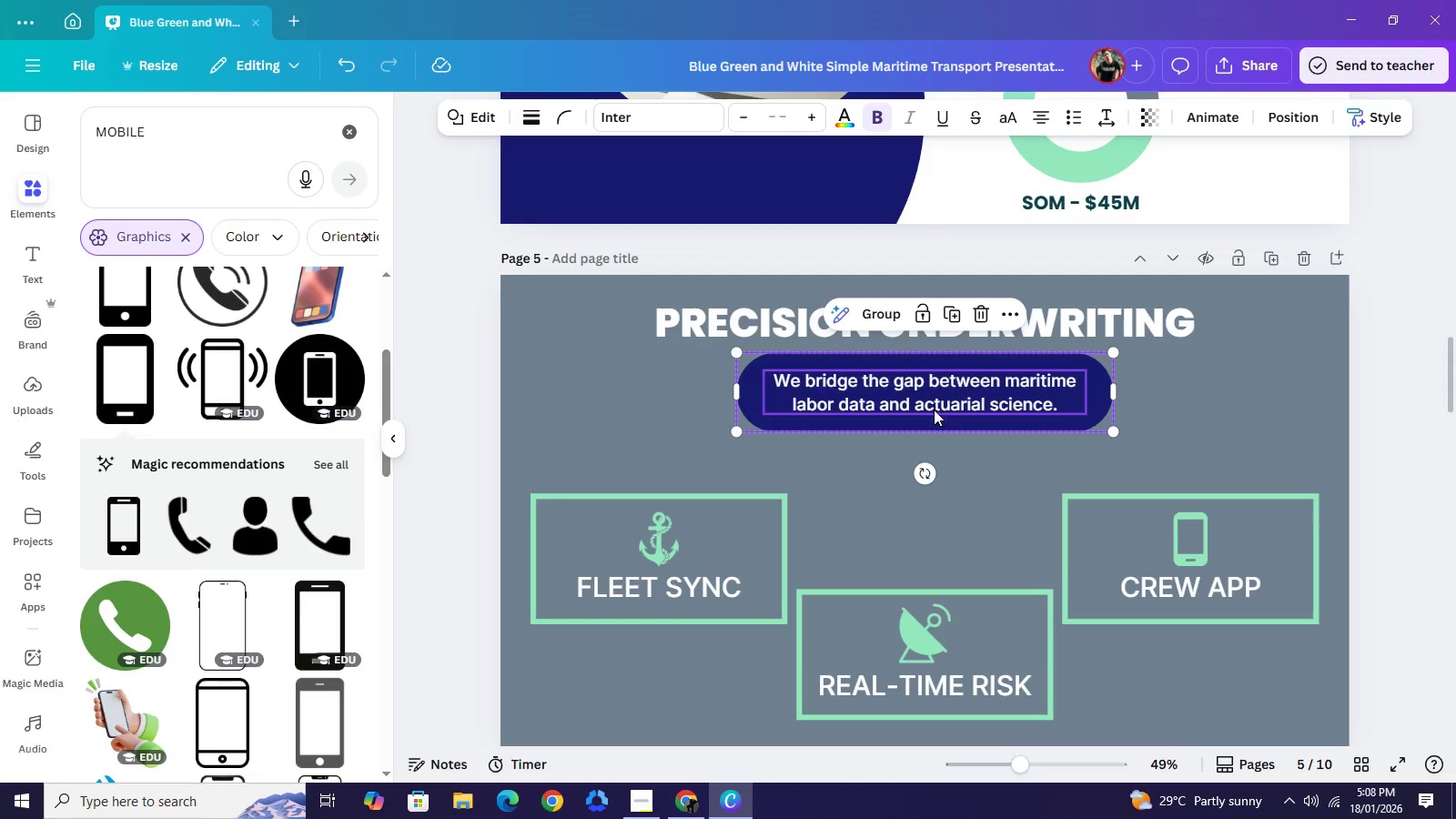 
left_click_drag(start_coordinate=[934, 404], to_coordinate=[934, 417])
 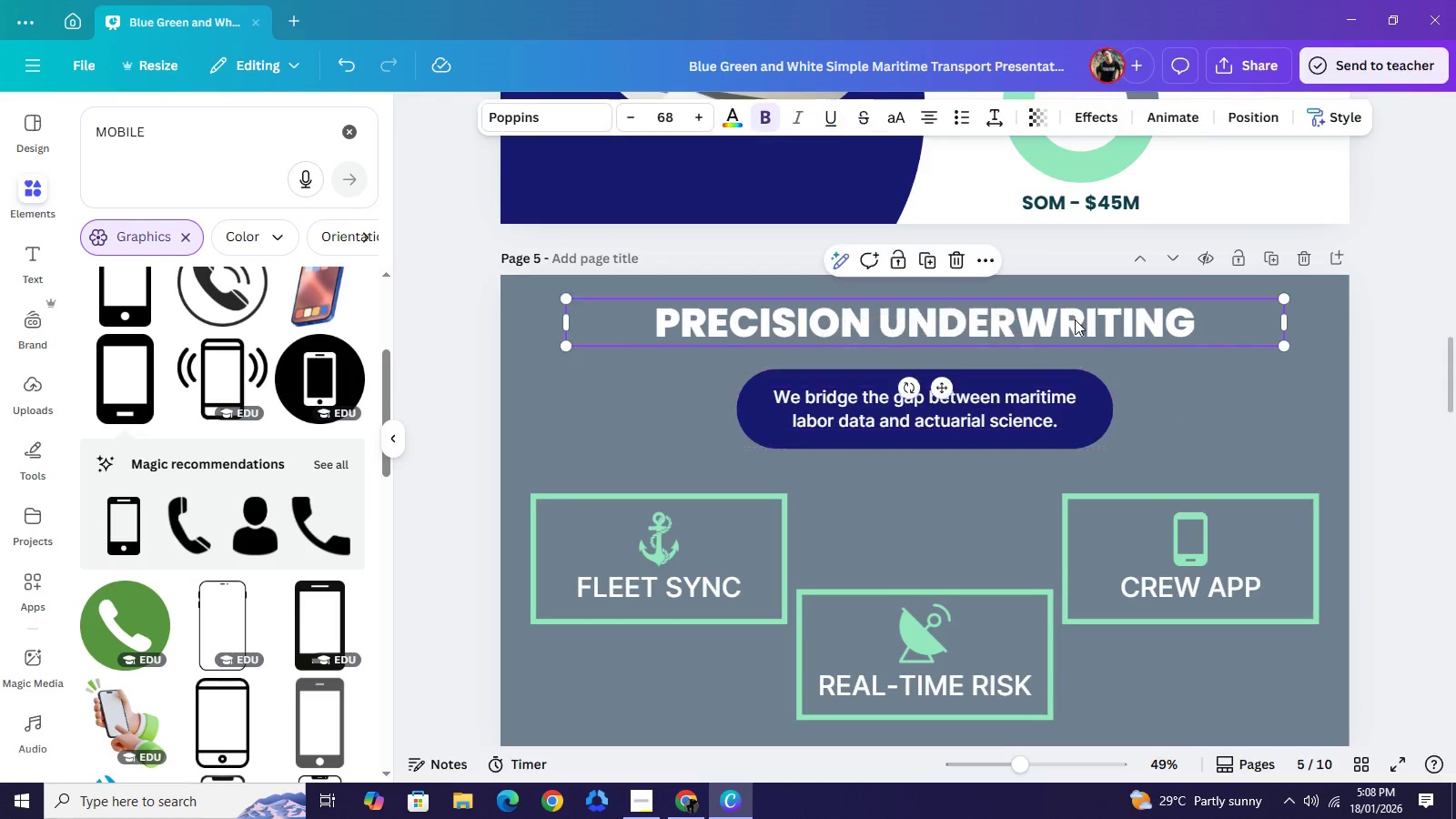 
left_click_drag(start_coordinate=[1075, 317], to_coordinate=[1075, 328])
 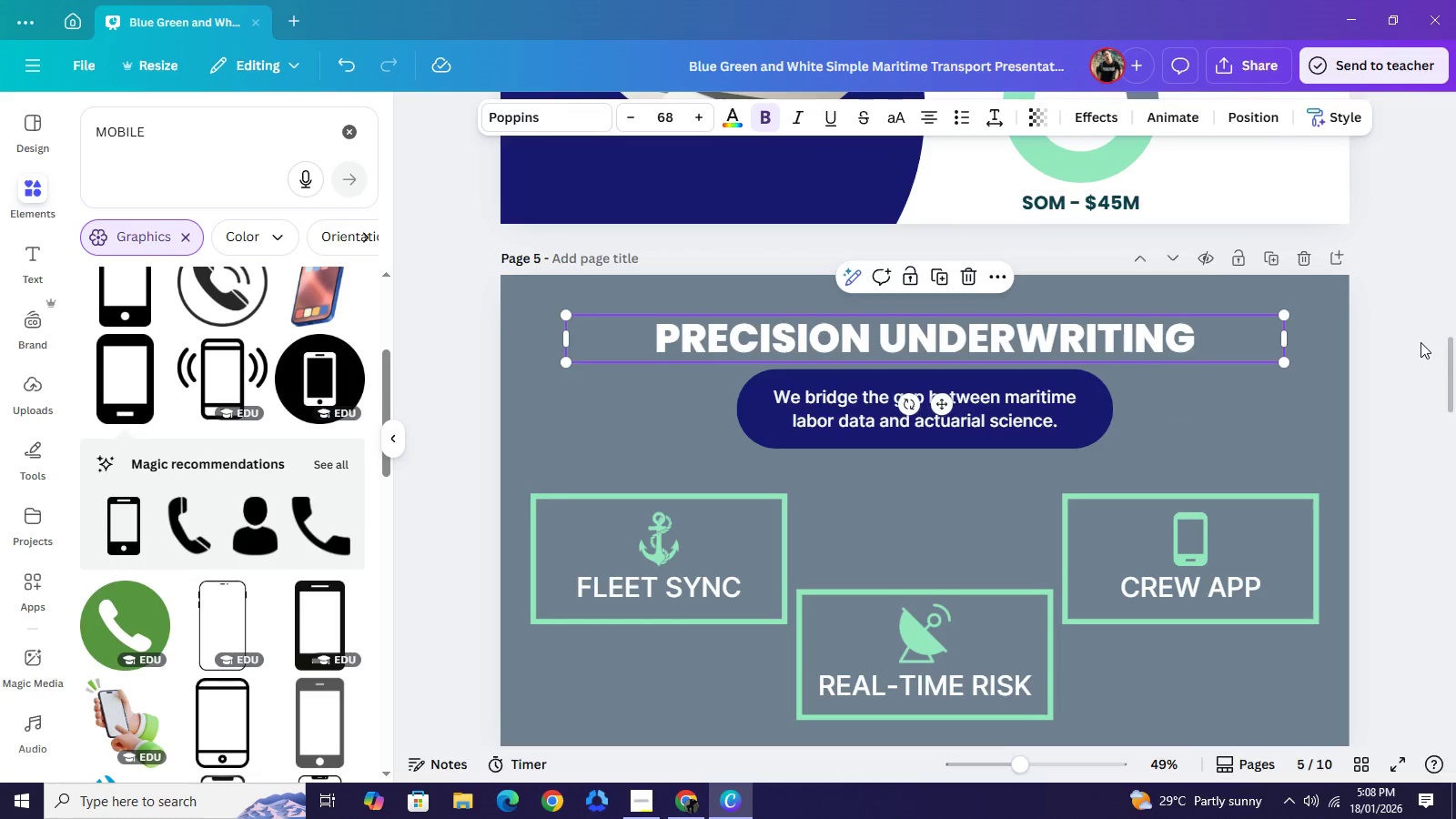 
left_click([1421, 342])
 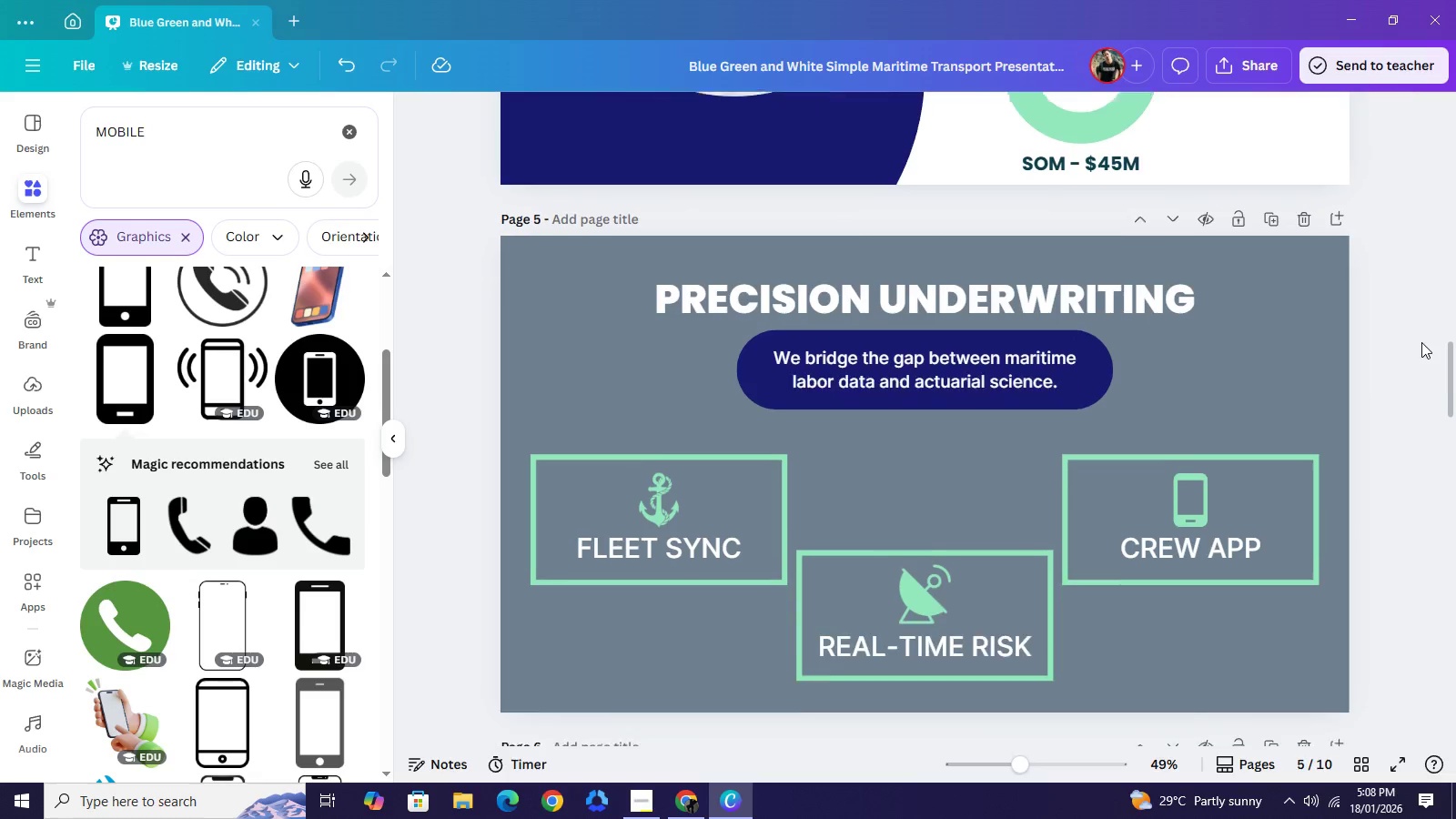 
scroll: coordinate [1421, 342], scroll_direction: down, amount: 2.0
 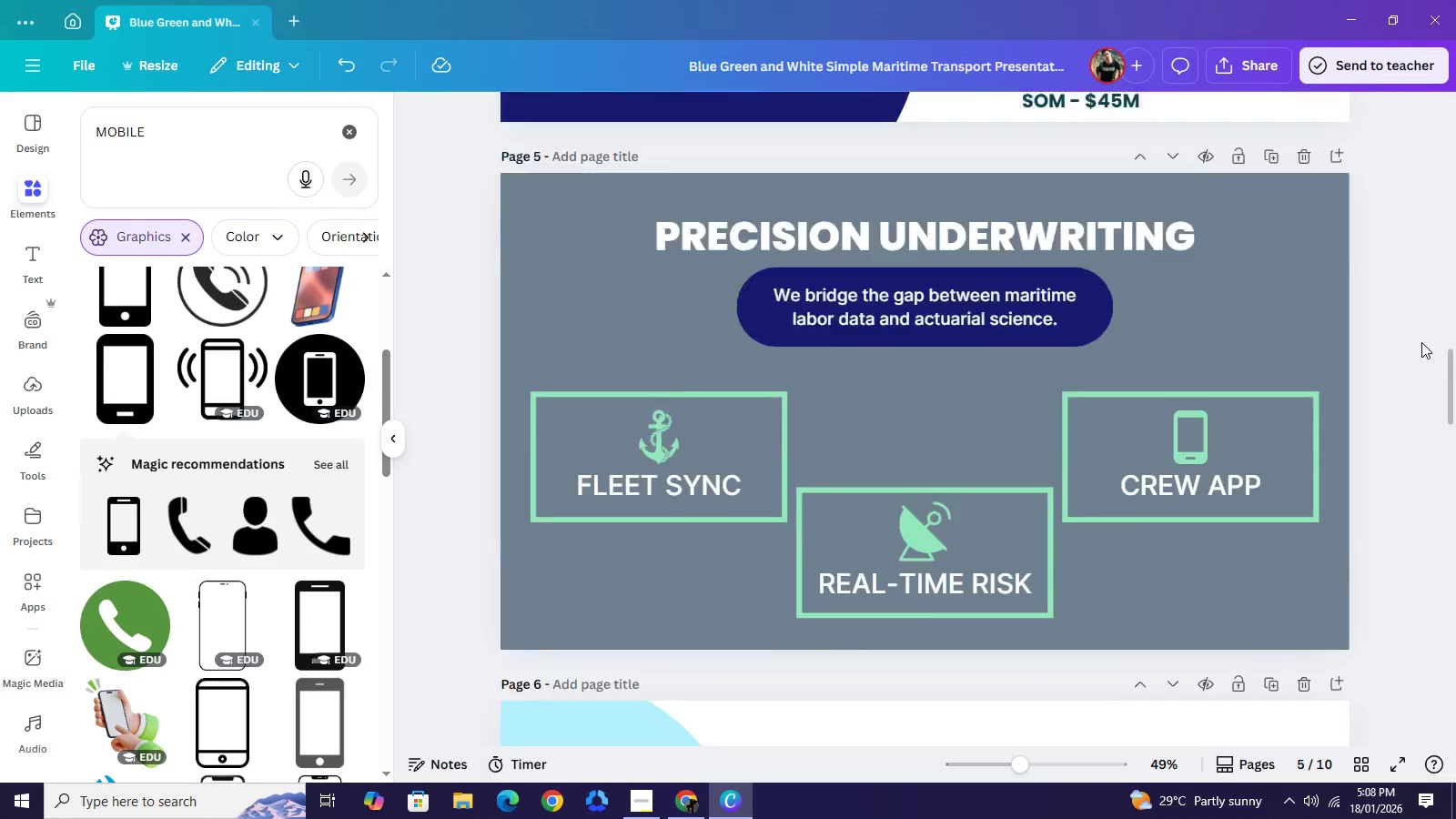 
scroll: coordinate [1421, 342], scroll_direction: up, amount: 2.0
 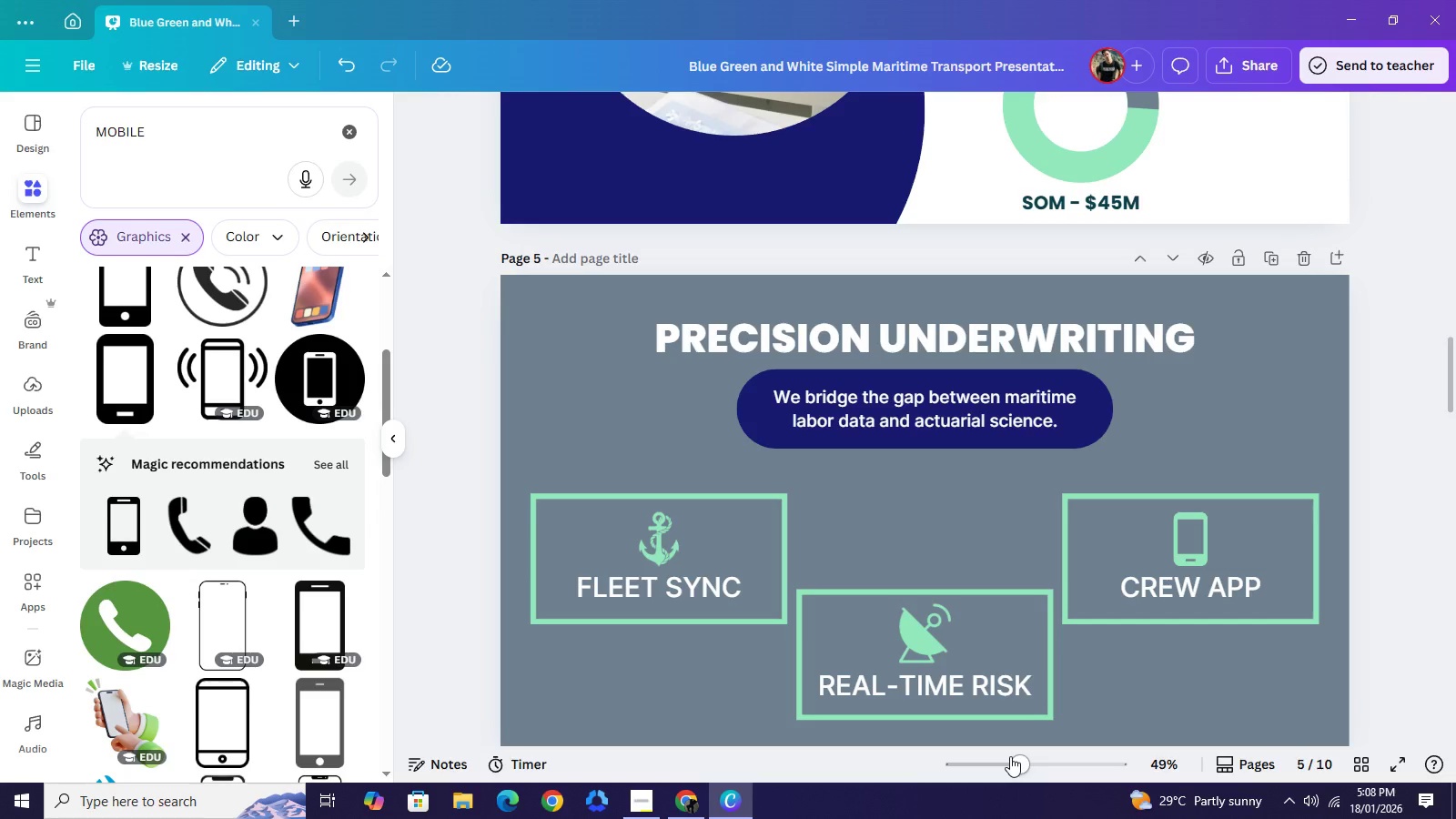 
left_click([1010, 756])
 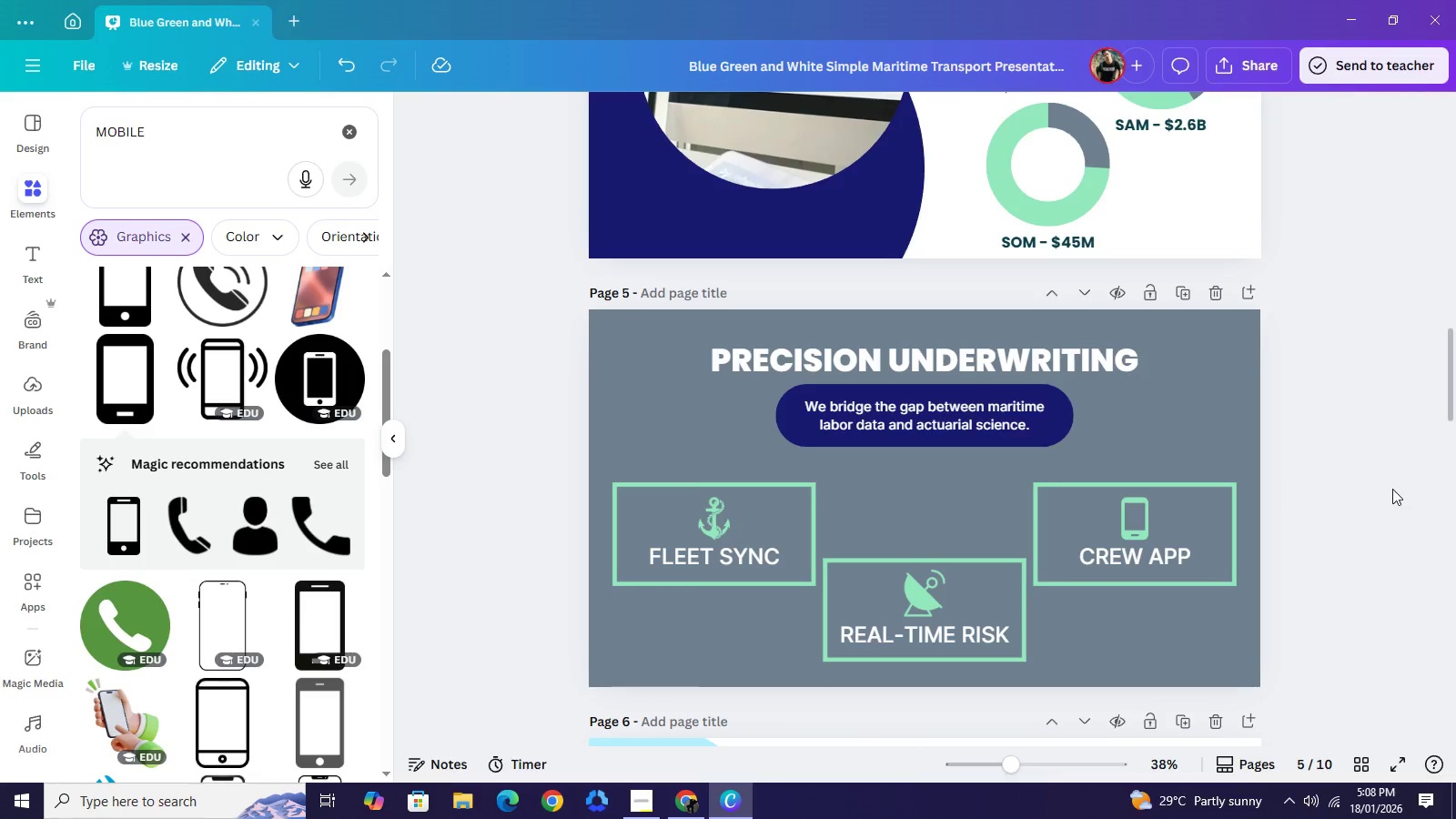 
left_click([1392, 489])
 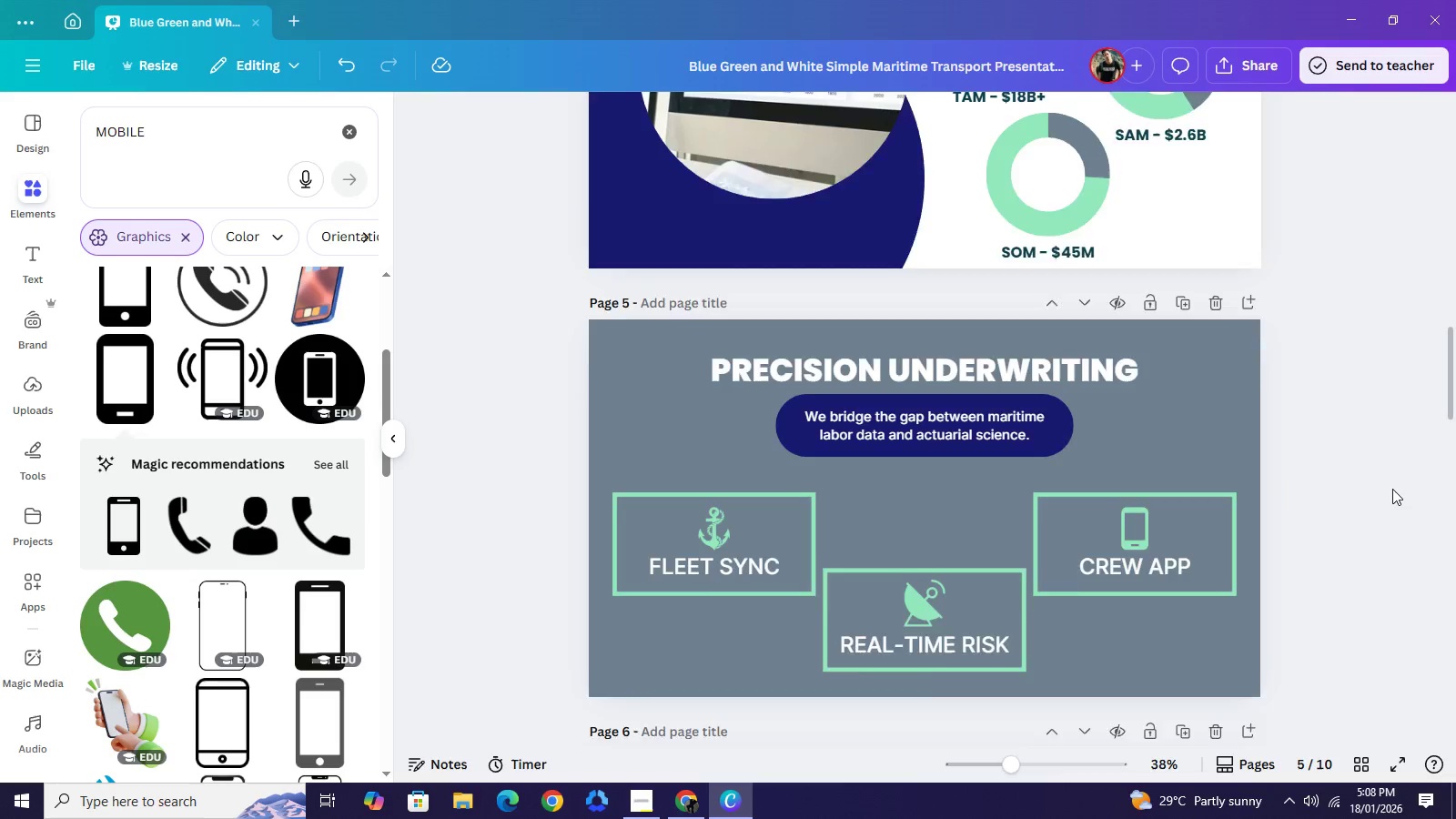 
scroll: coordinate [1392, 489], scroll_direction: up, amount: 1.0
 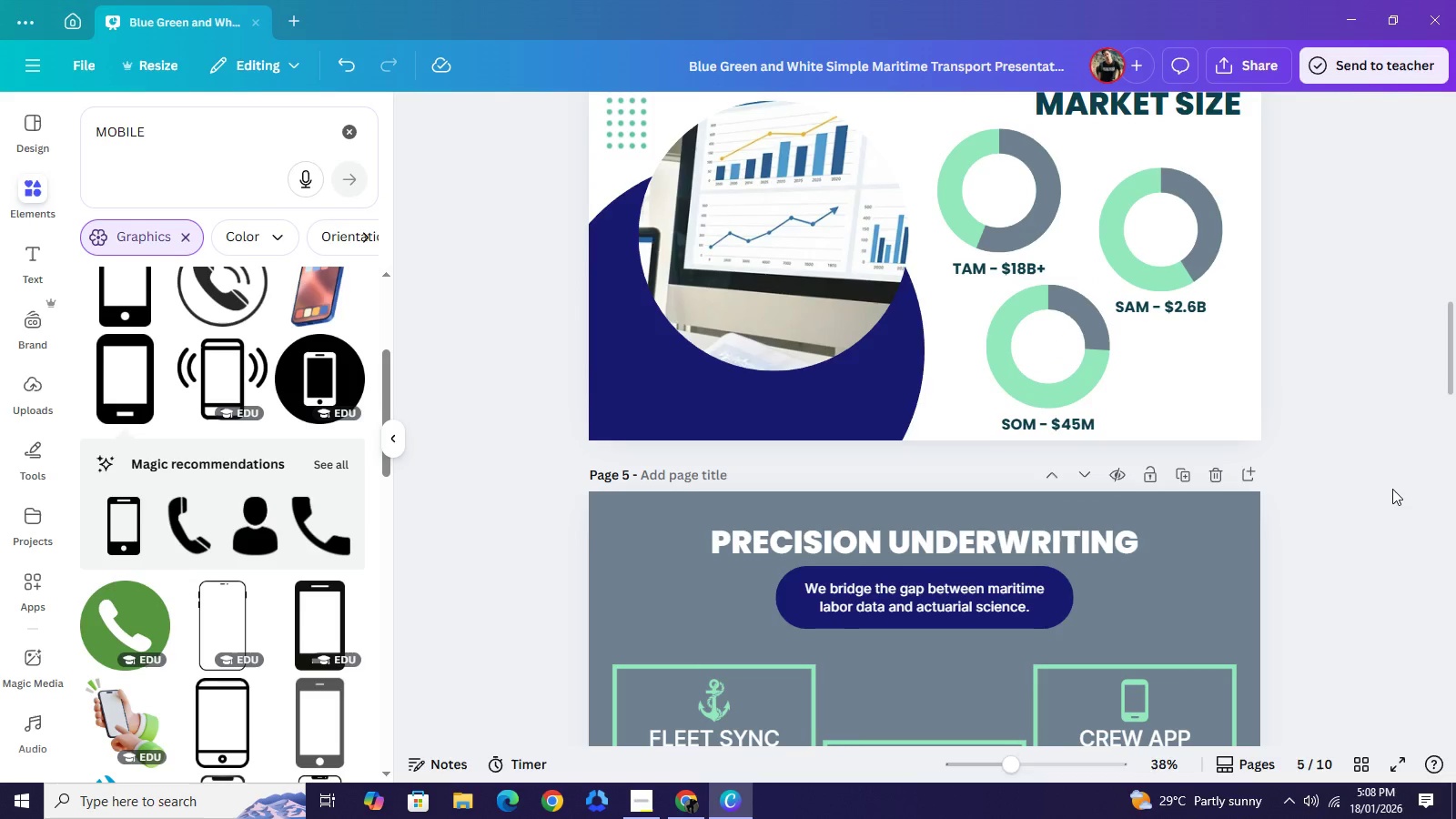 
scroll: coordinate [1392, 489], scroll_direction: down, amount: 1.0
 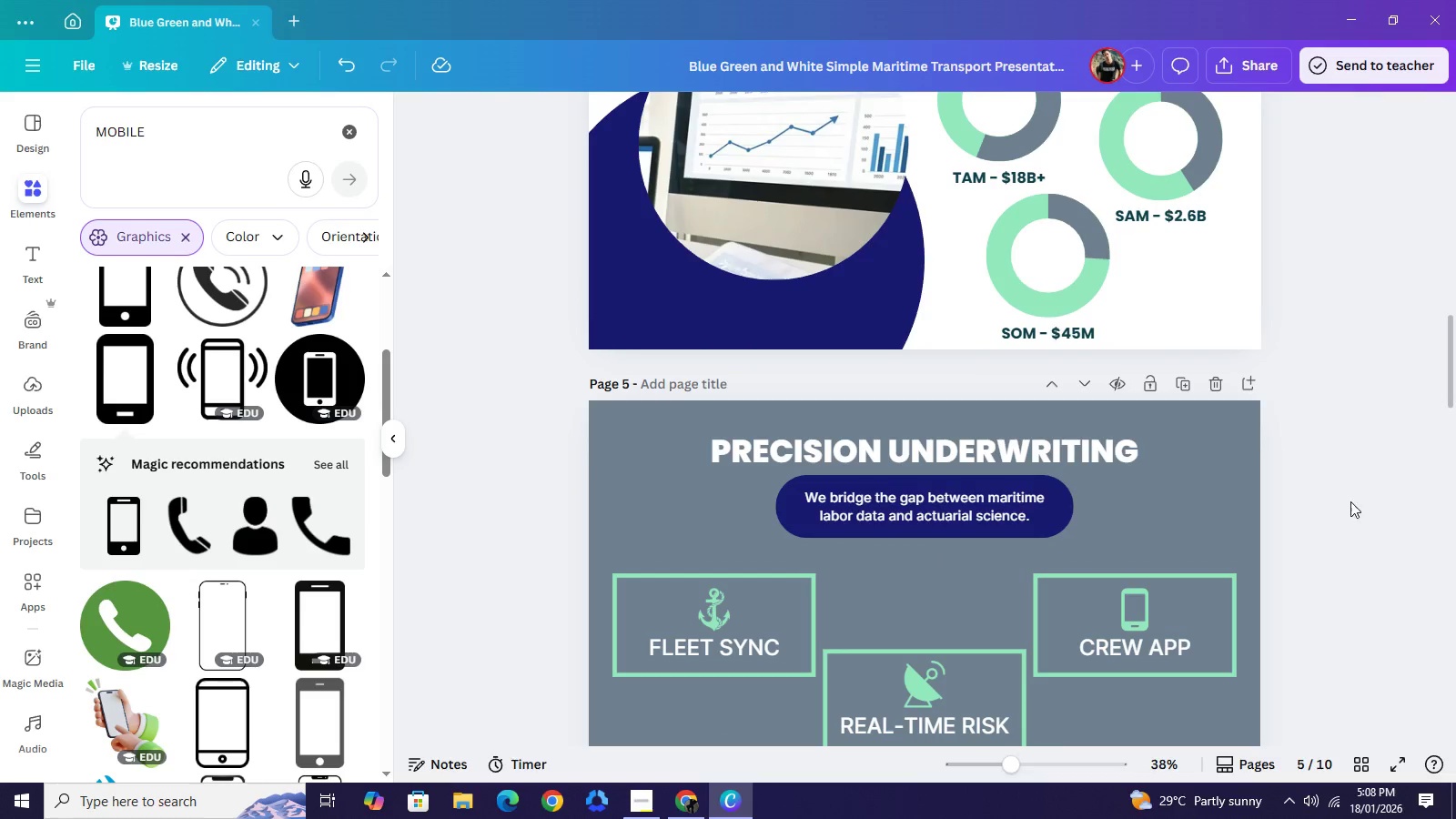 
scroll: coordinate [1356, 487], scroll_direction: up, amount: 3.0
 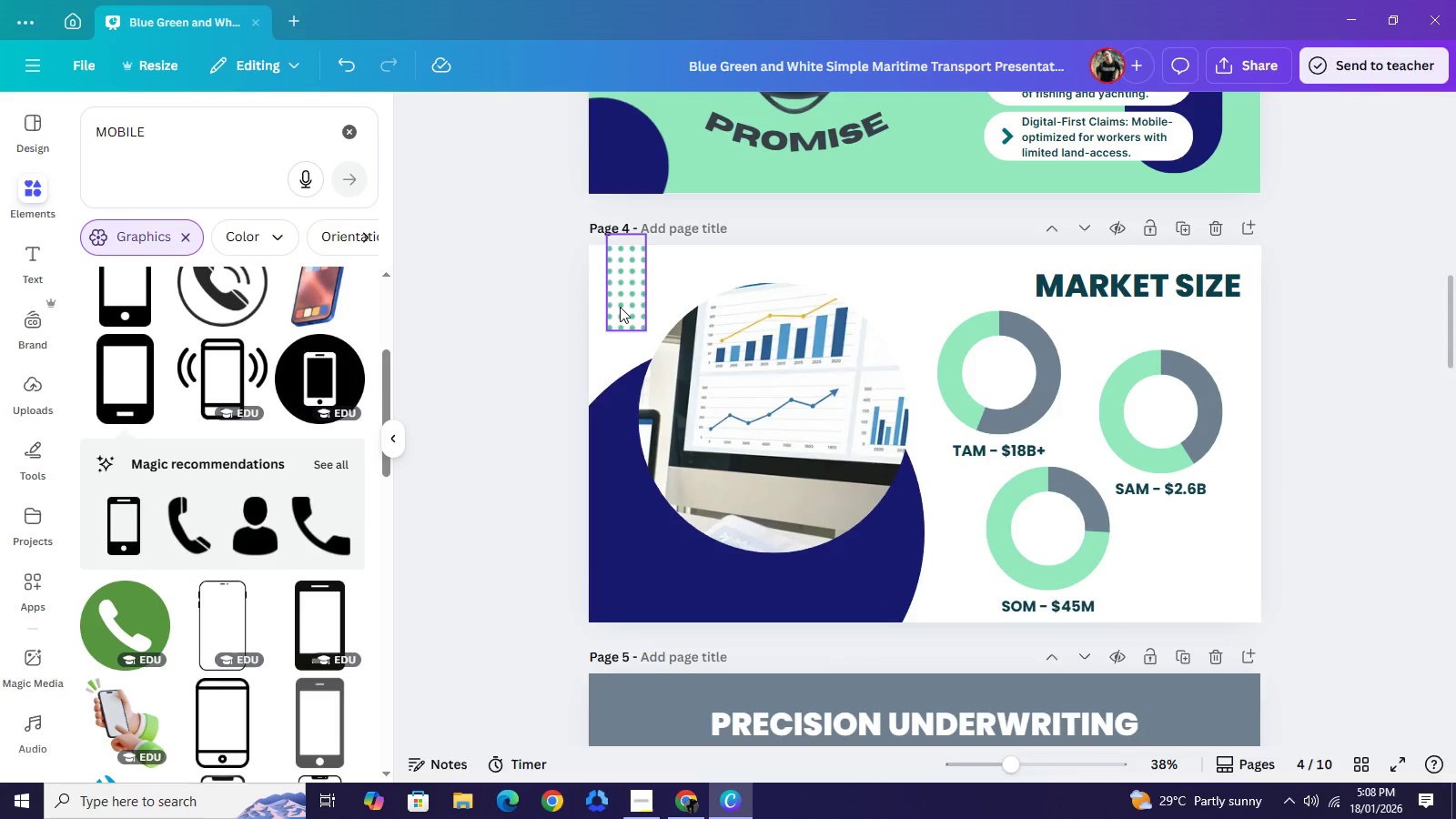 
left_click([617, 307])
 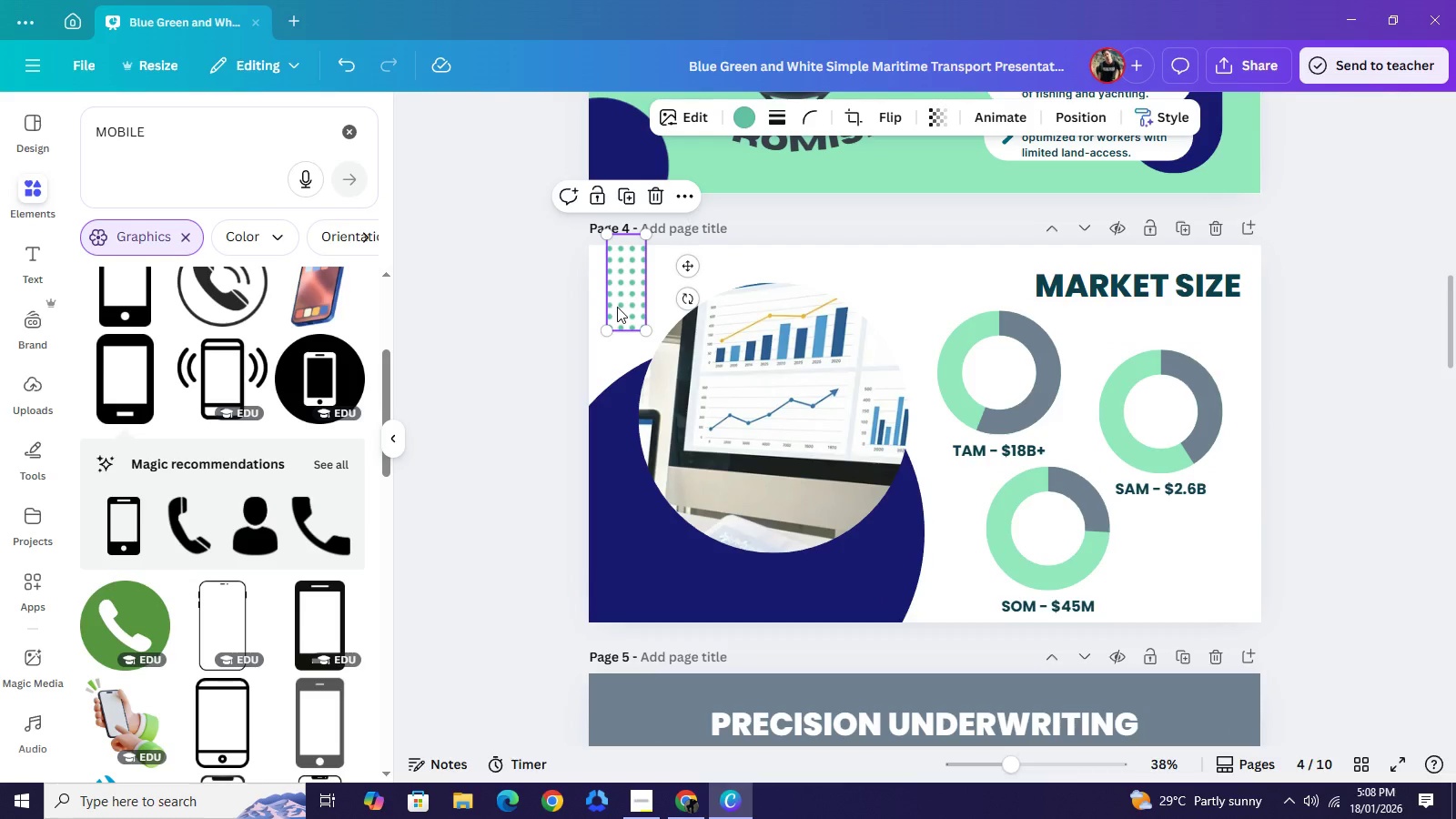 
key(Control+C)
 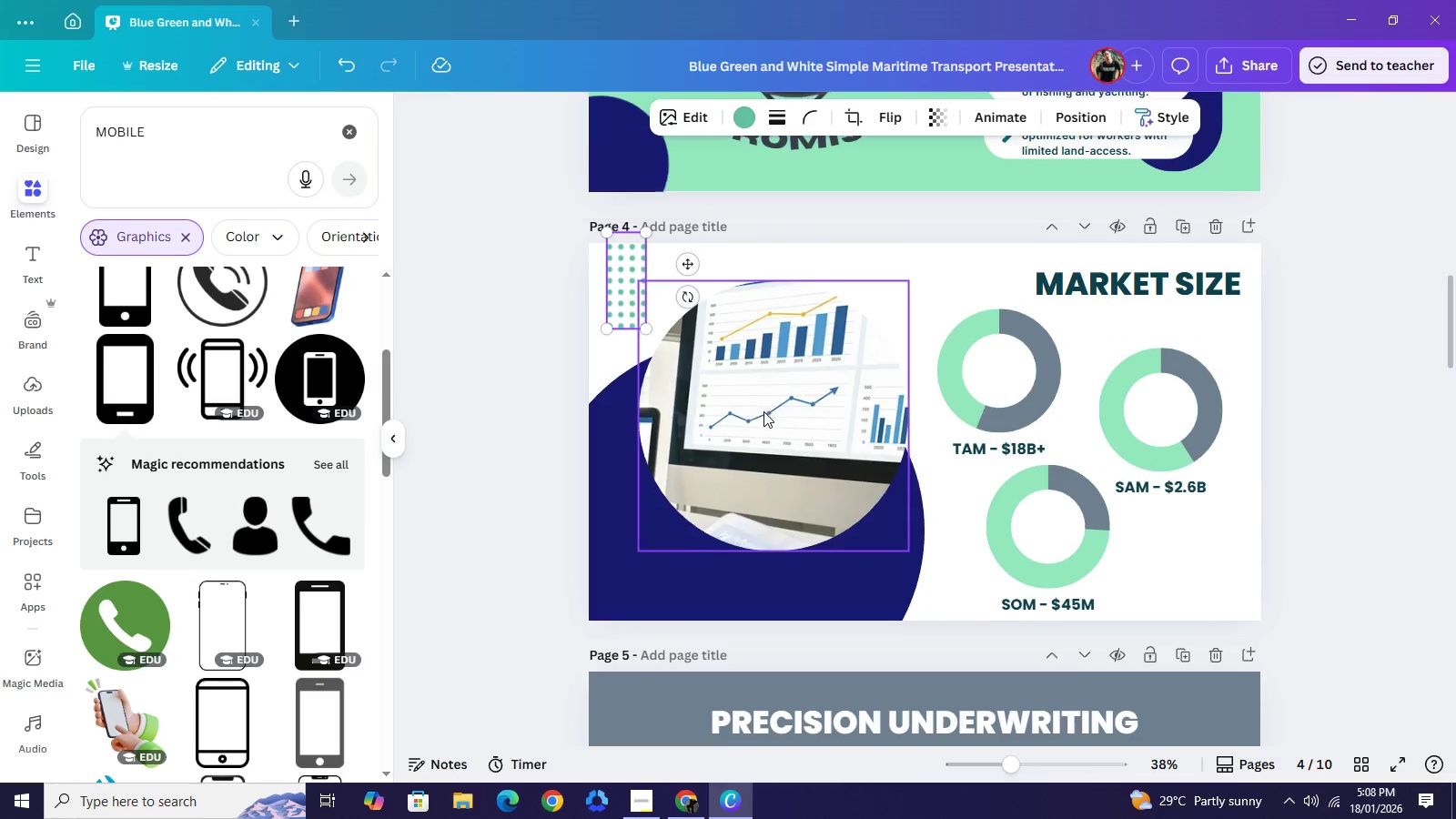 
scroll: coordinate [841, 490], scroll_direction: down, amount: 4.0
 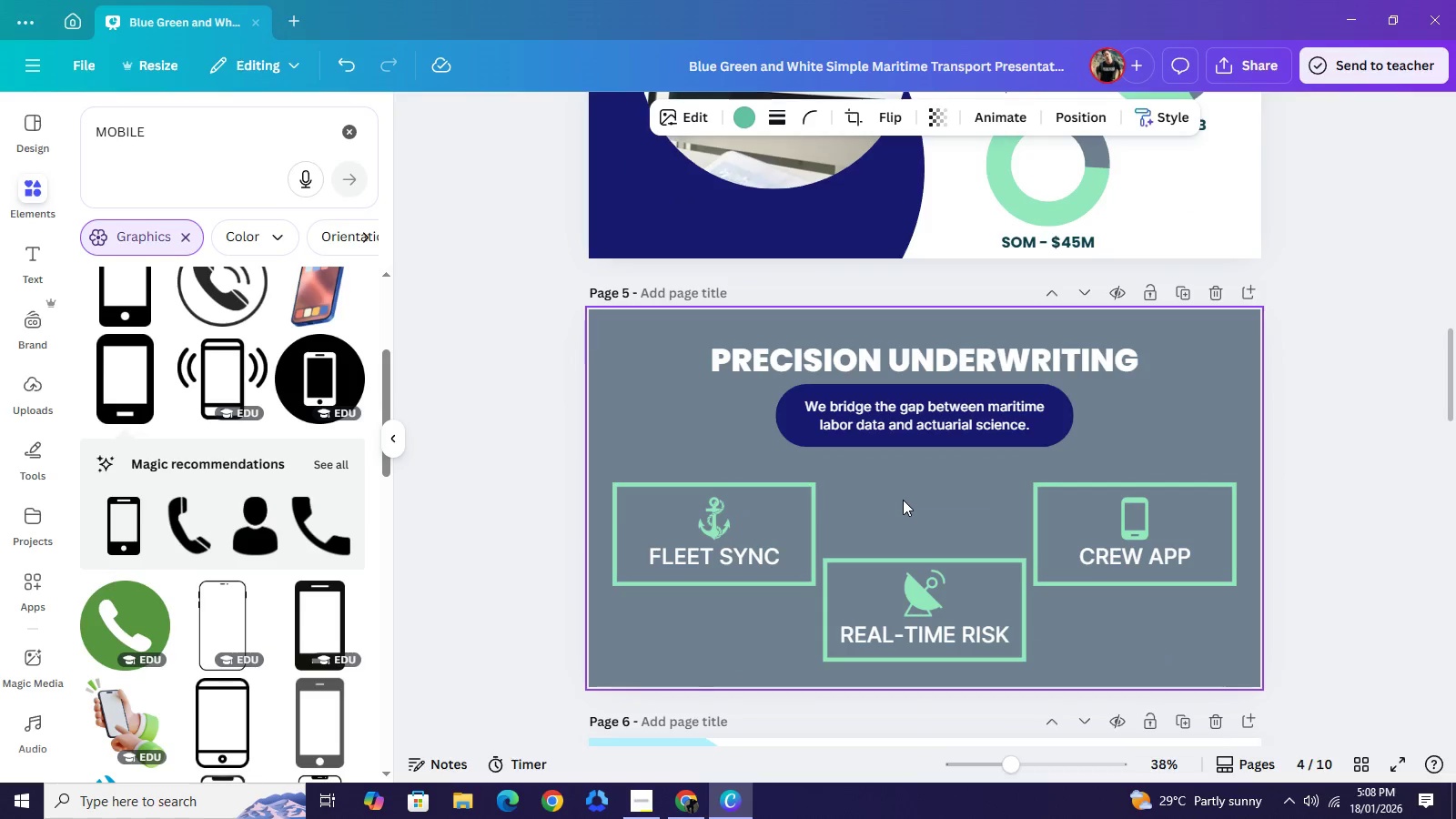 
left_click([903, 500])
 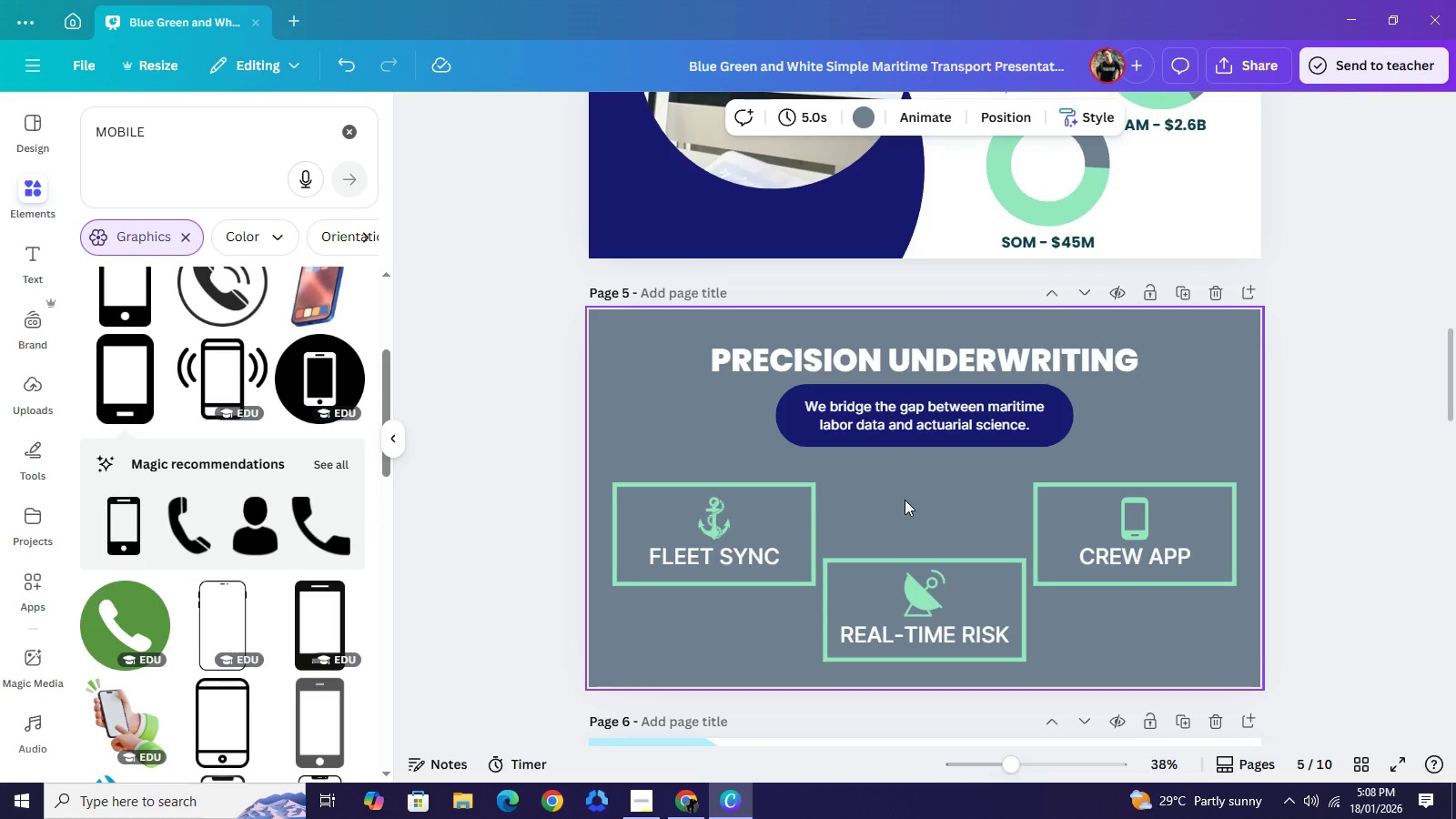 
key(Control+V)
 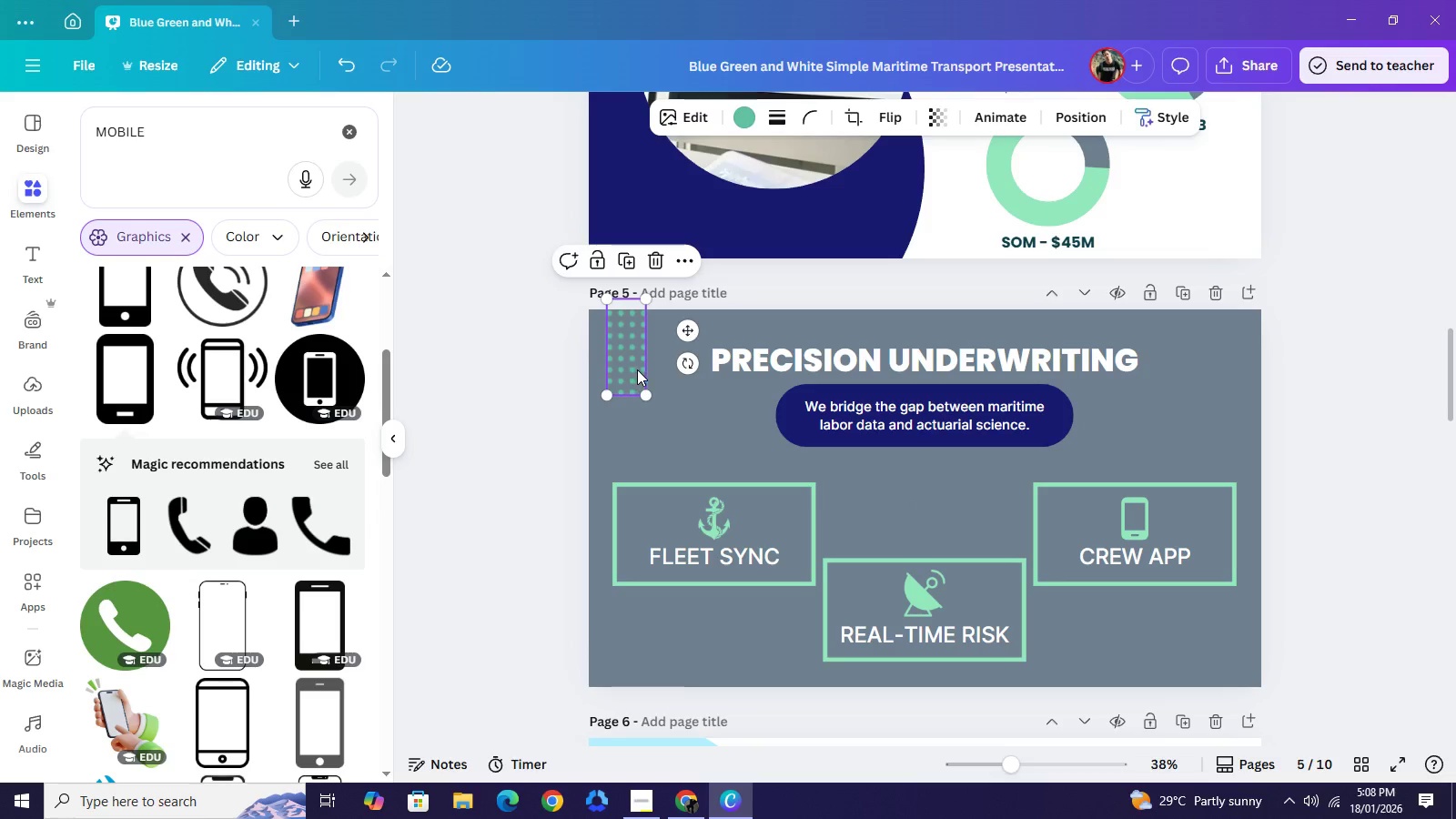 
left_click_drag(start_coordinate=[633, 369], to_coordinate=[1198, 691])
 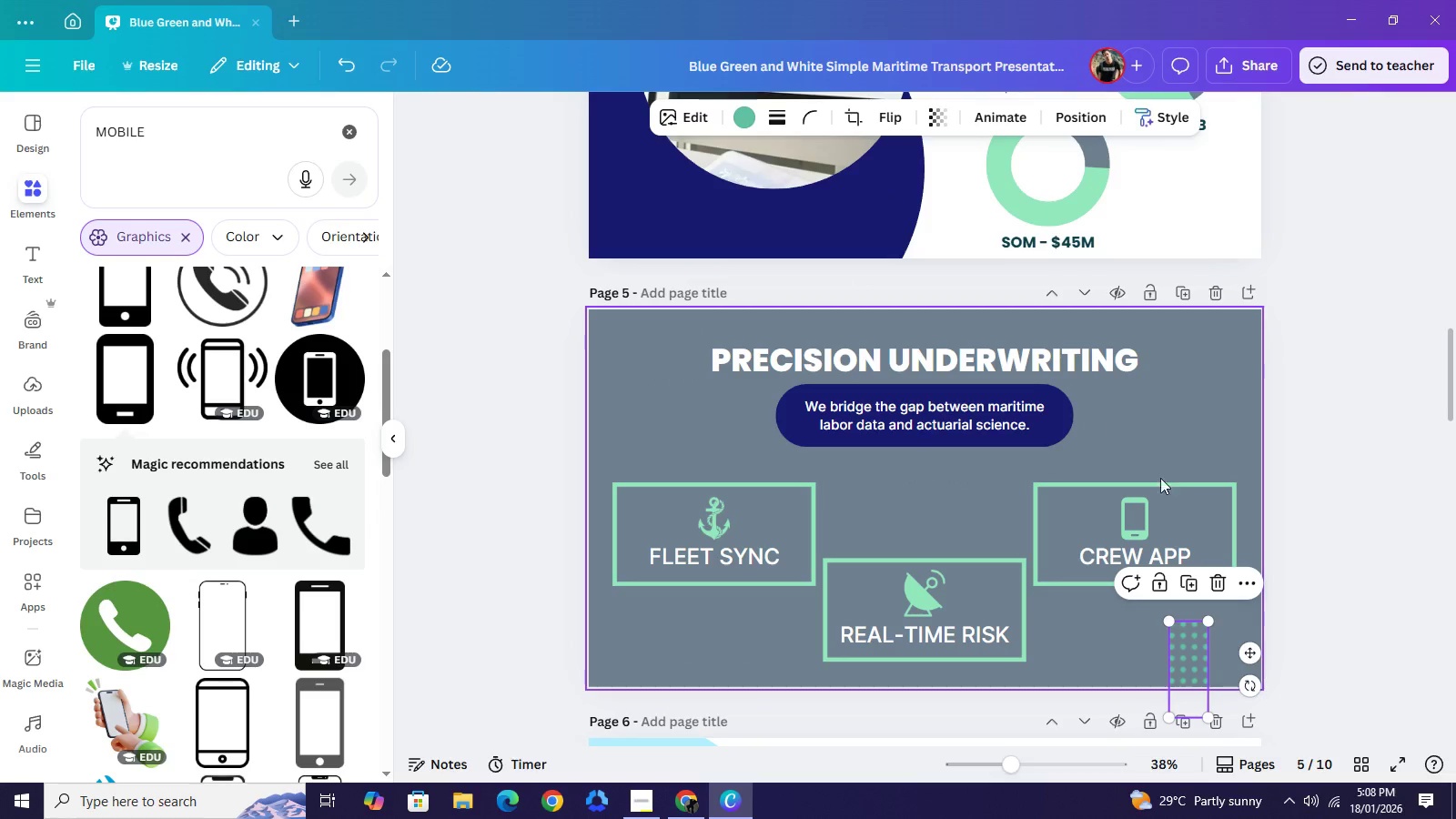 
left_click([751, 118])
 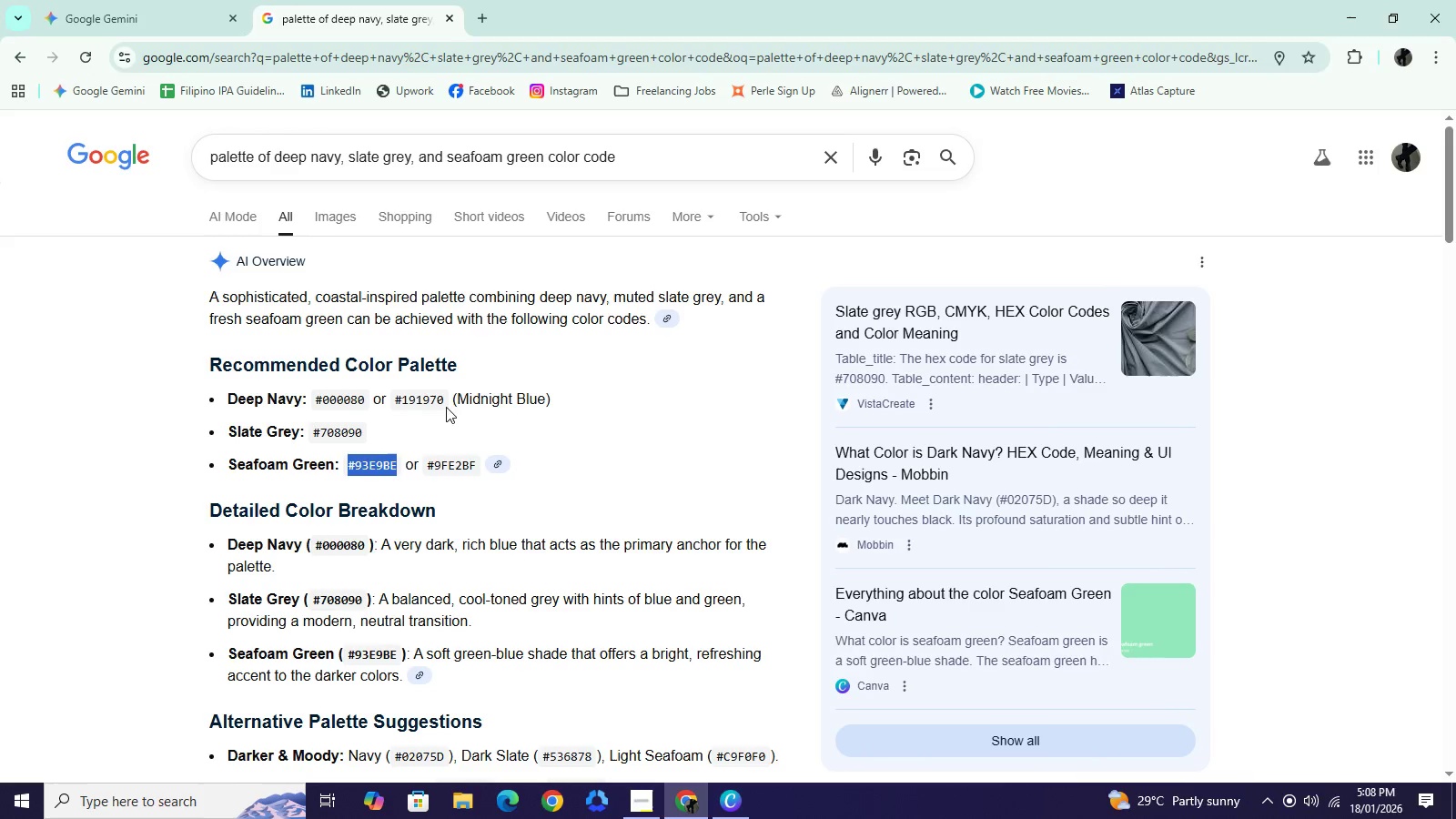 
wait(5.2)
 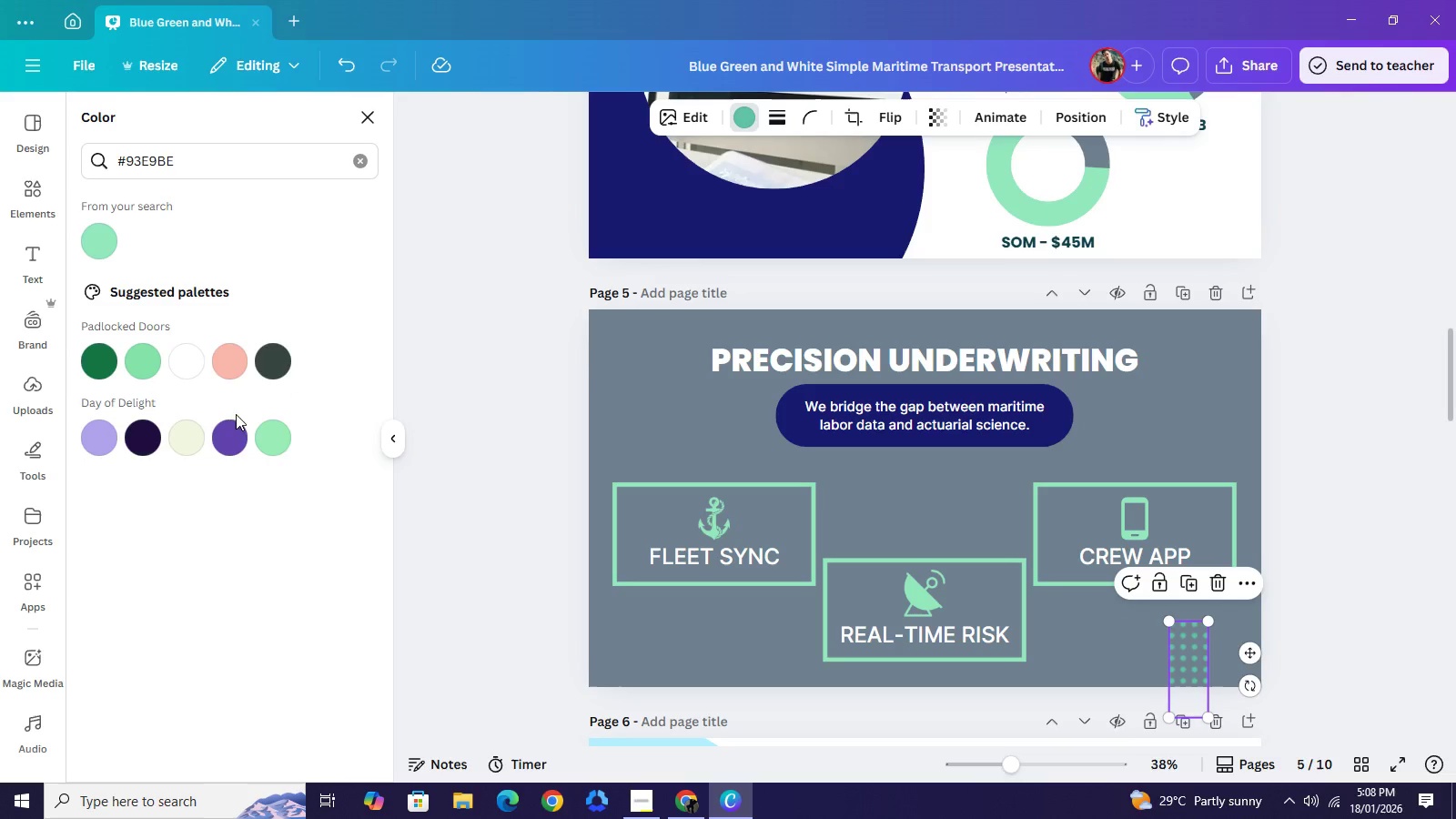 
left_click_drag(start_coordinate=[441, 402], to_coordinate=[395, 394])
 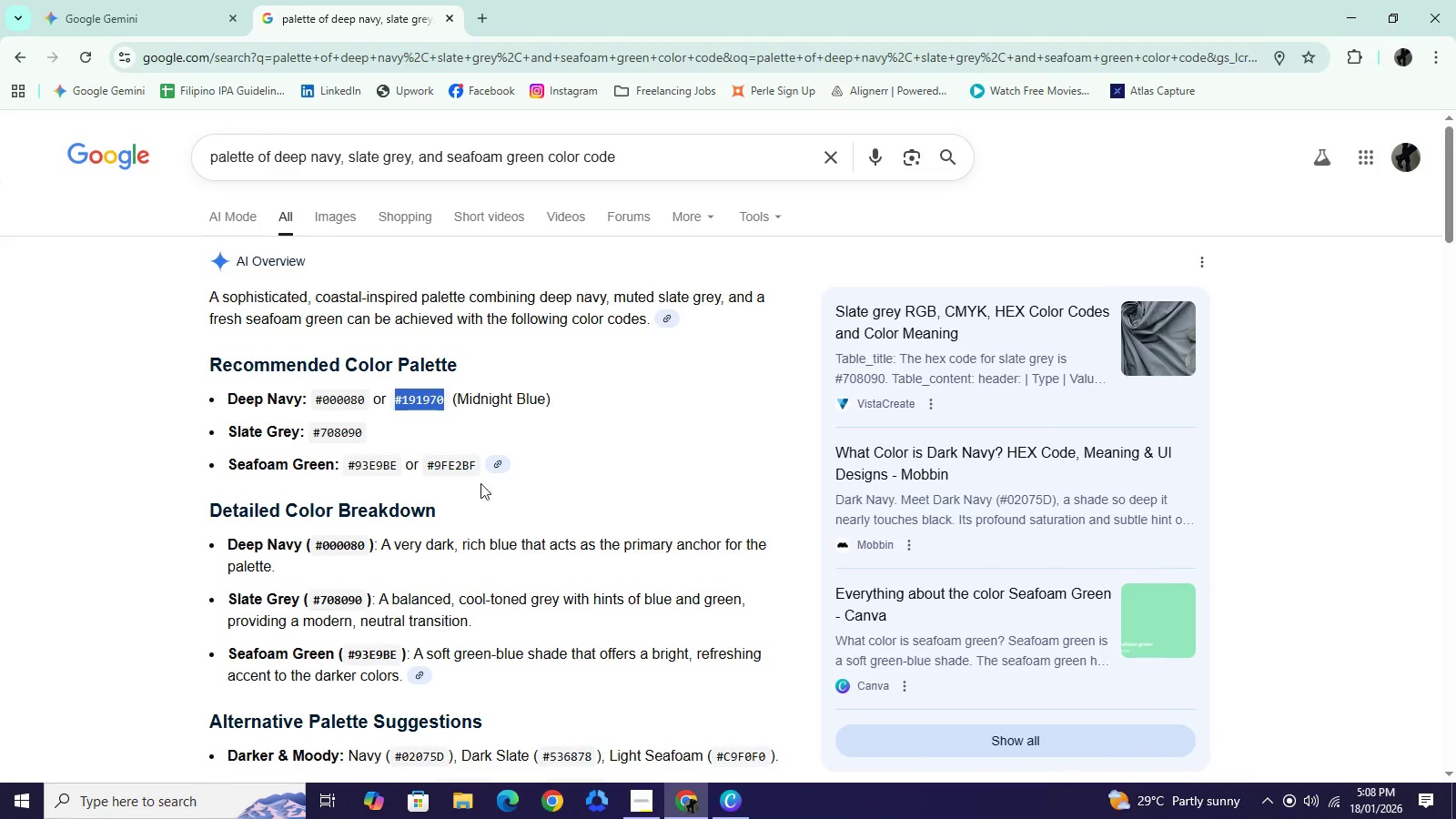 
key(Control+ControlLeft)
 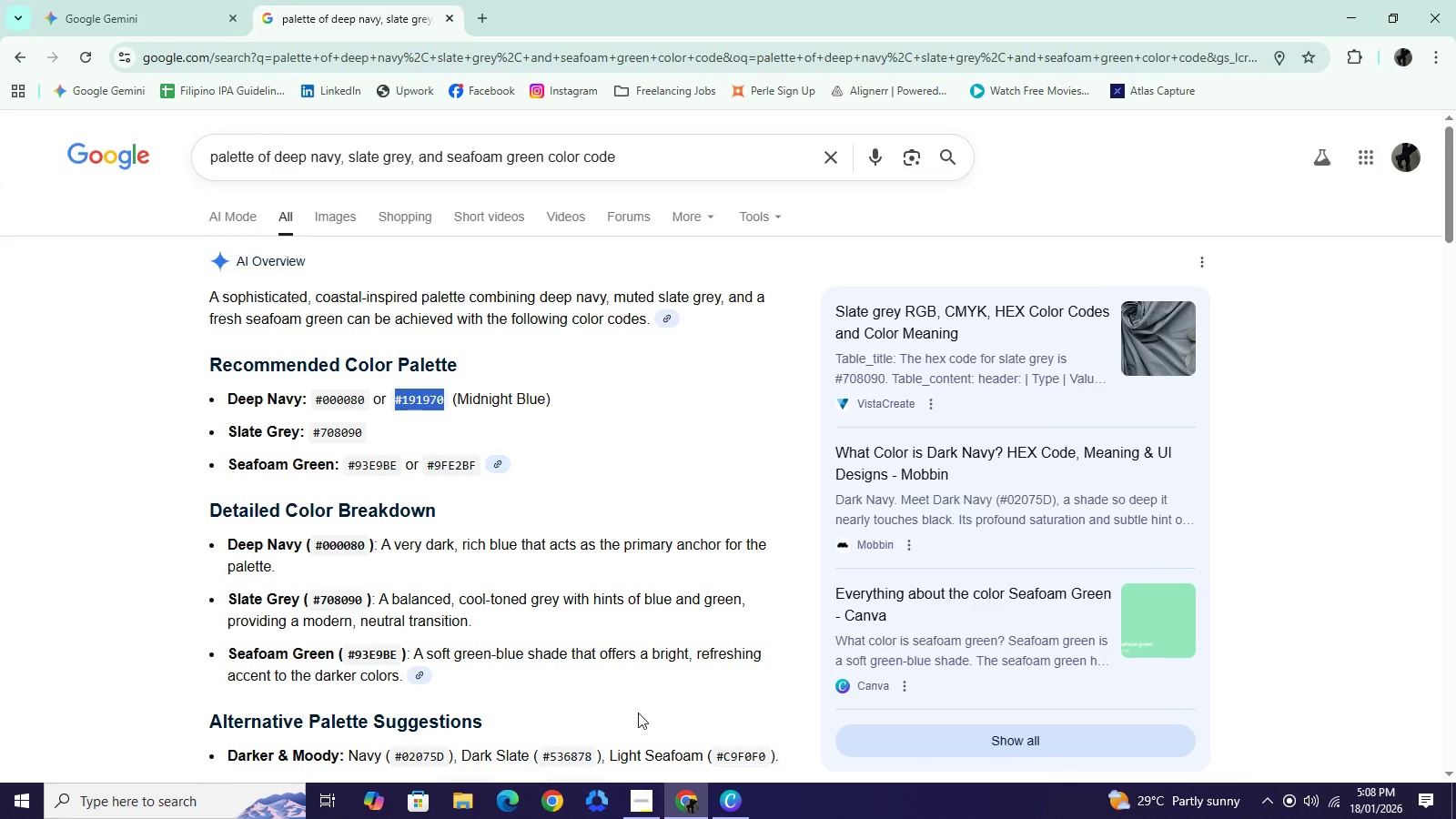 
key(Control+C)
 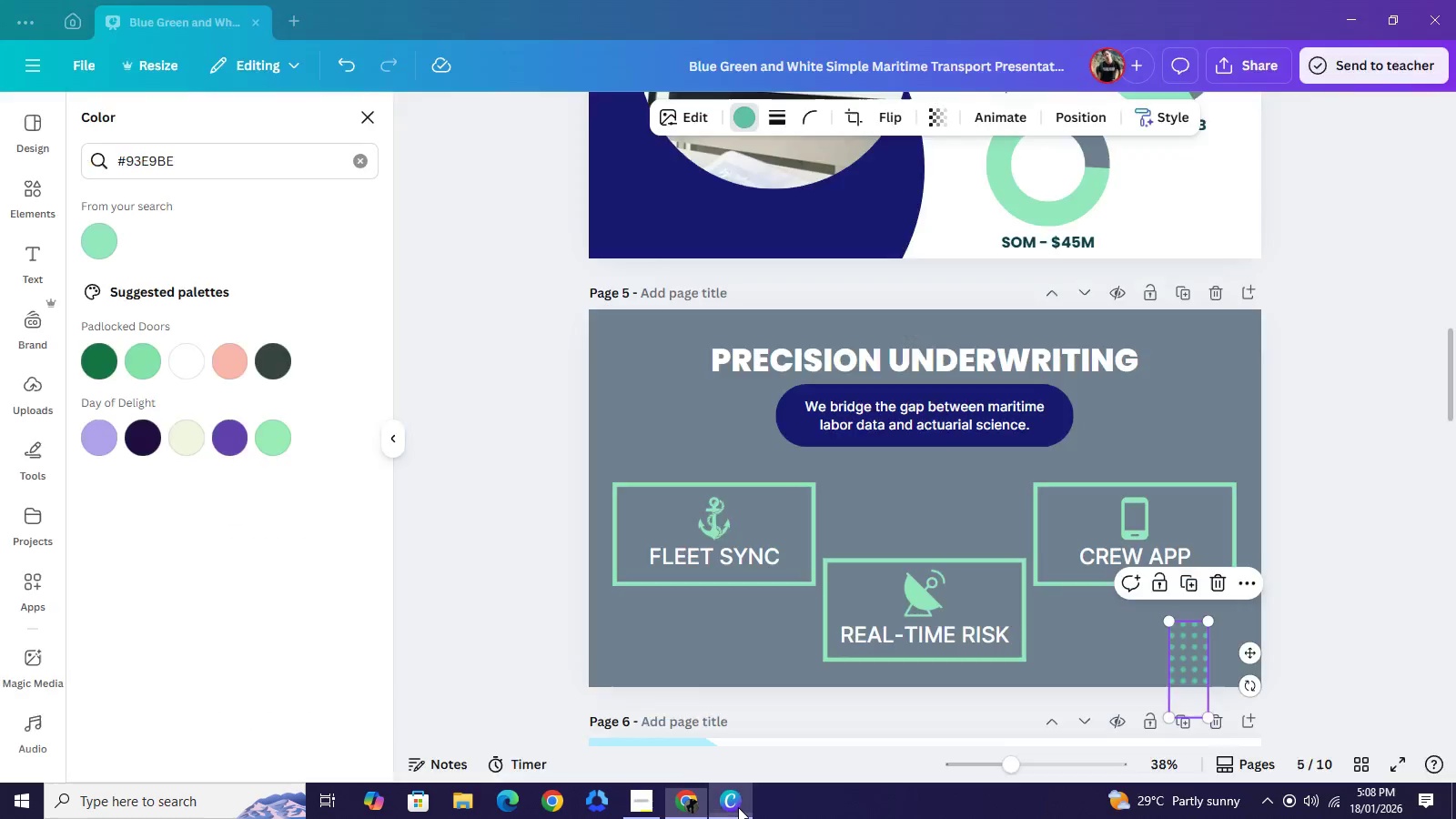 
left_click([738, 807])
 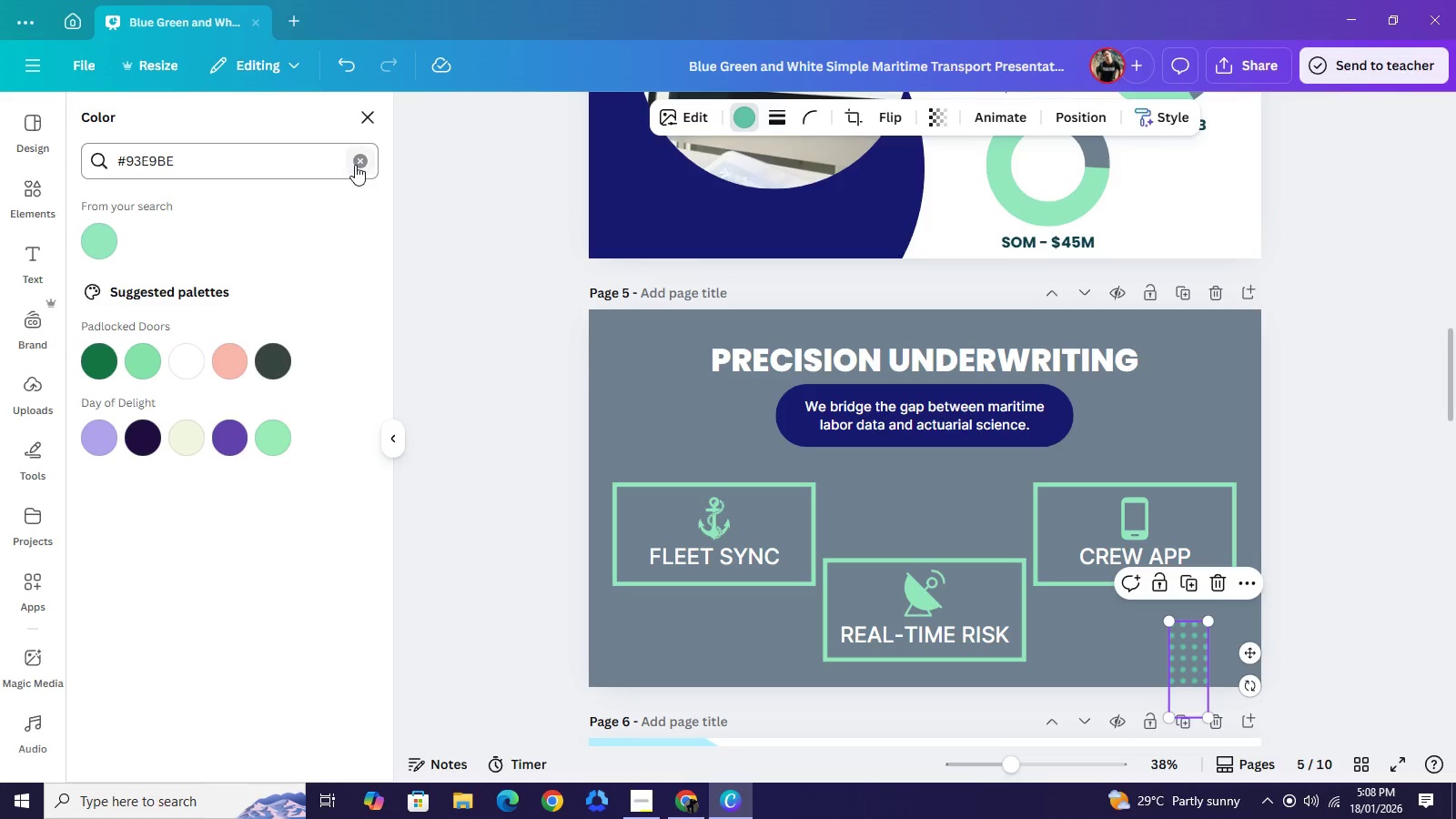 
left_click([355, 165])
 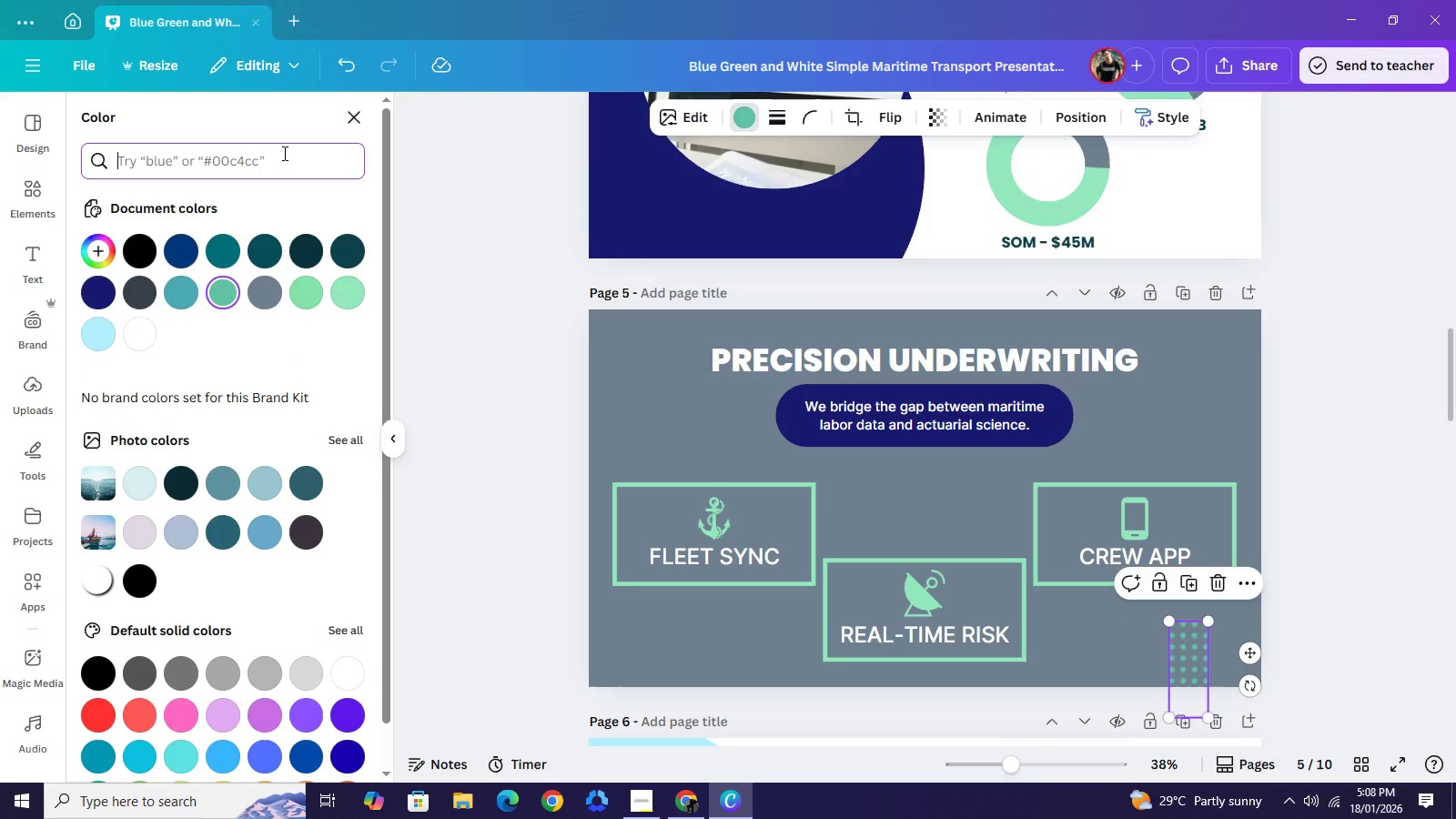 
left_click([283, 153])
 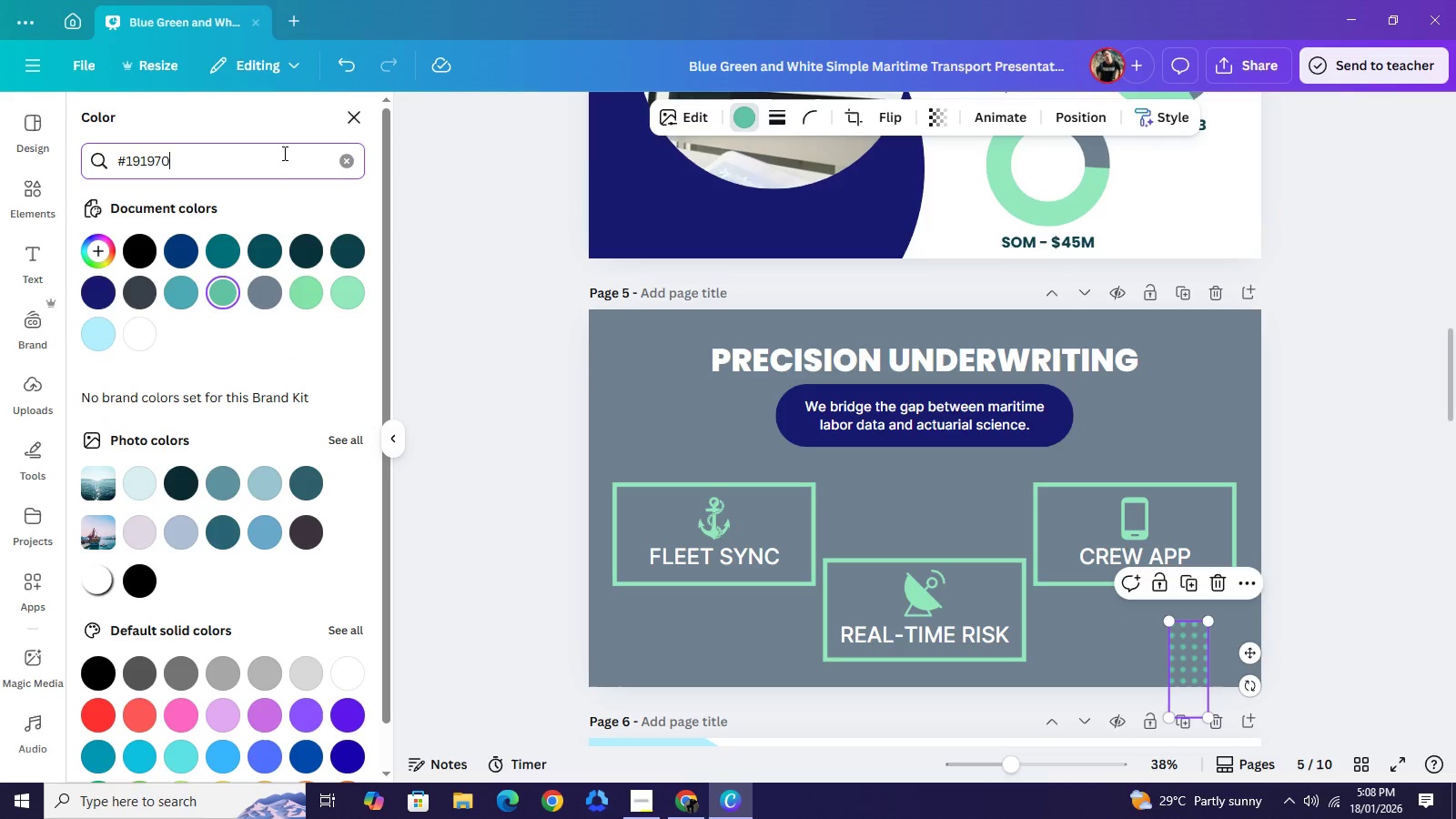 
key(Control+V)
 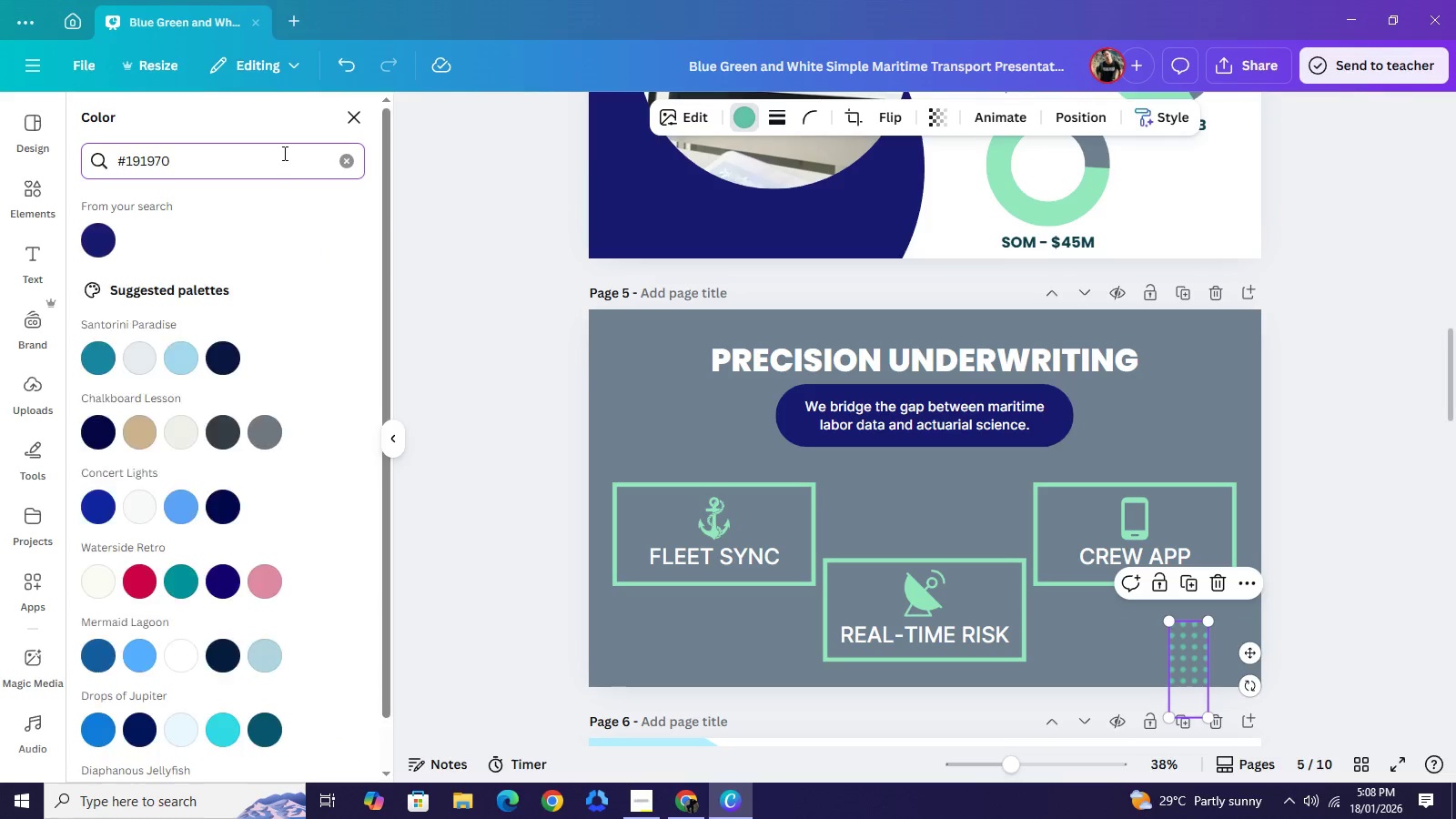 
key(NumpadEnter)
 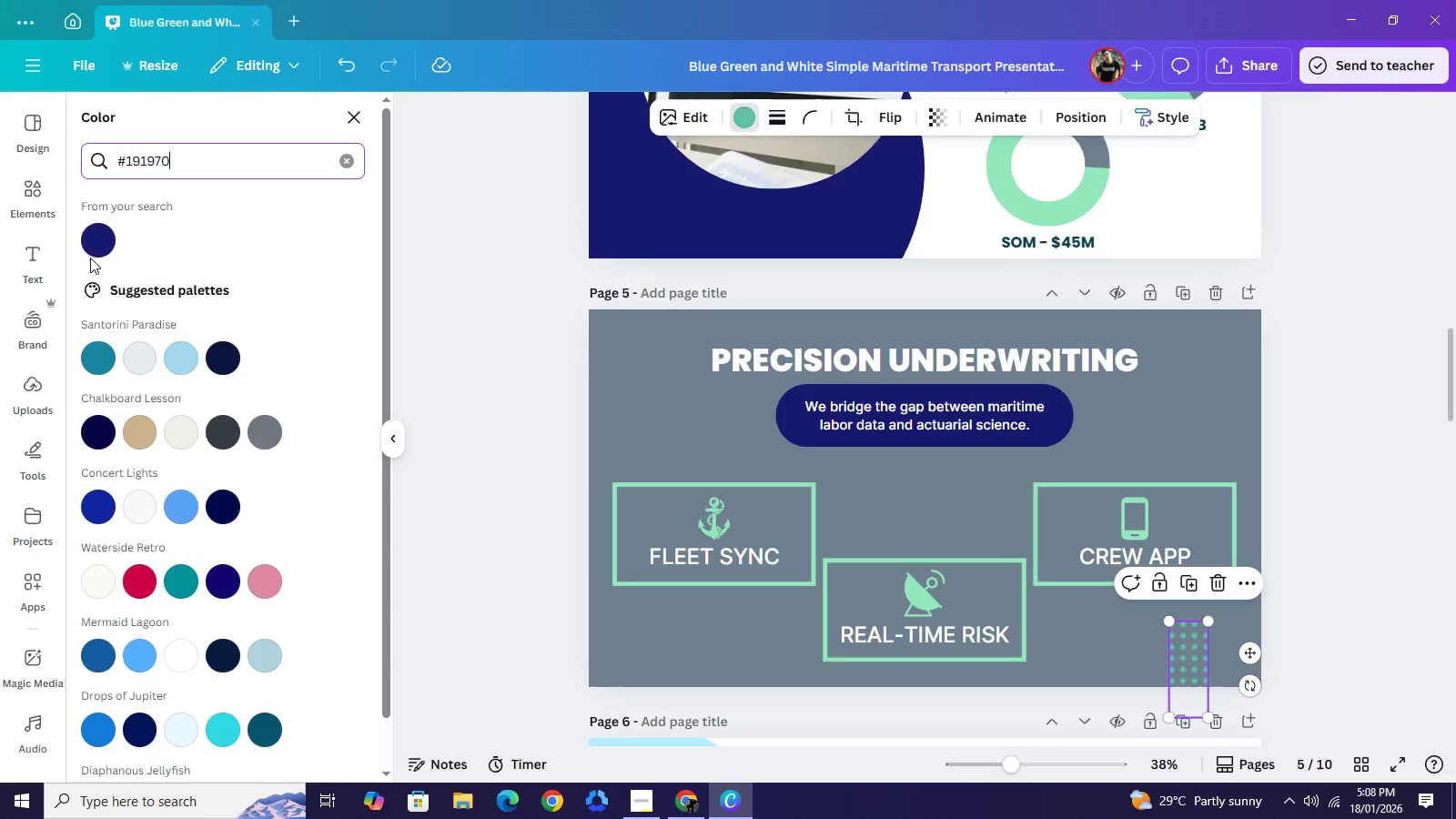 
left_click([88, 256])
 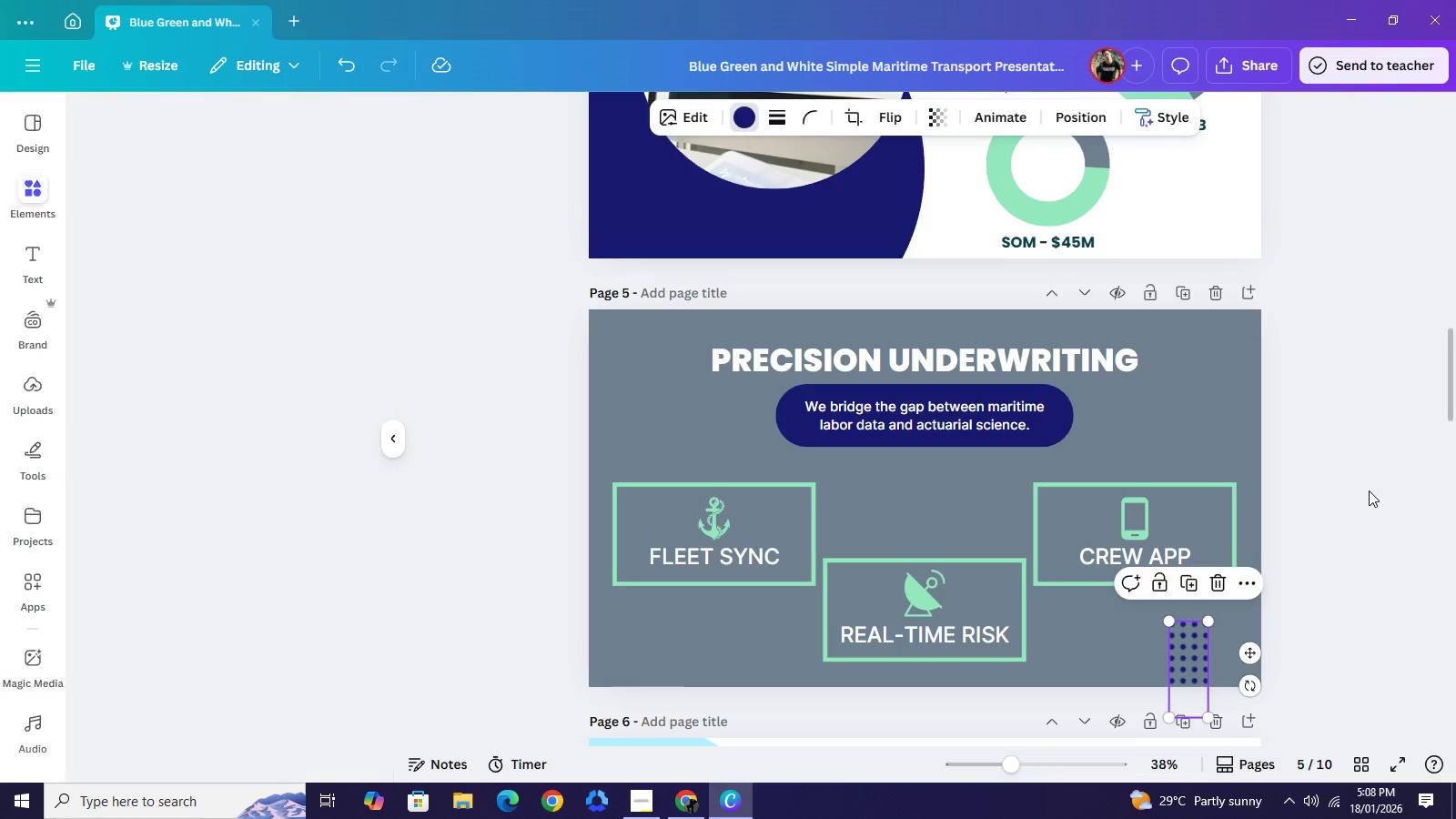 
left_click([1364, 497])
 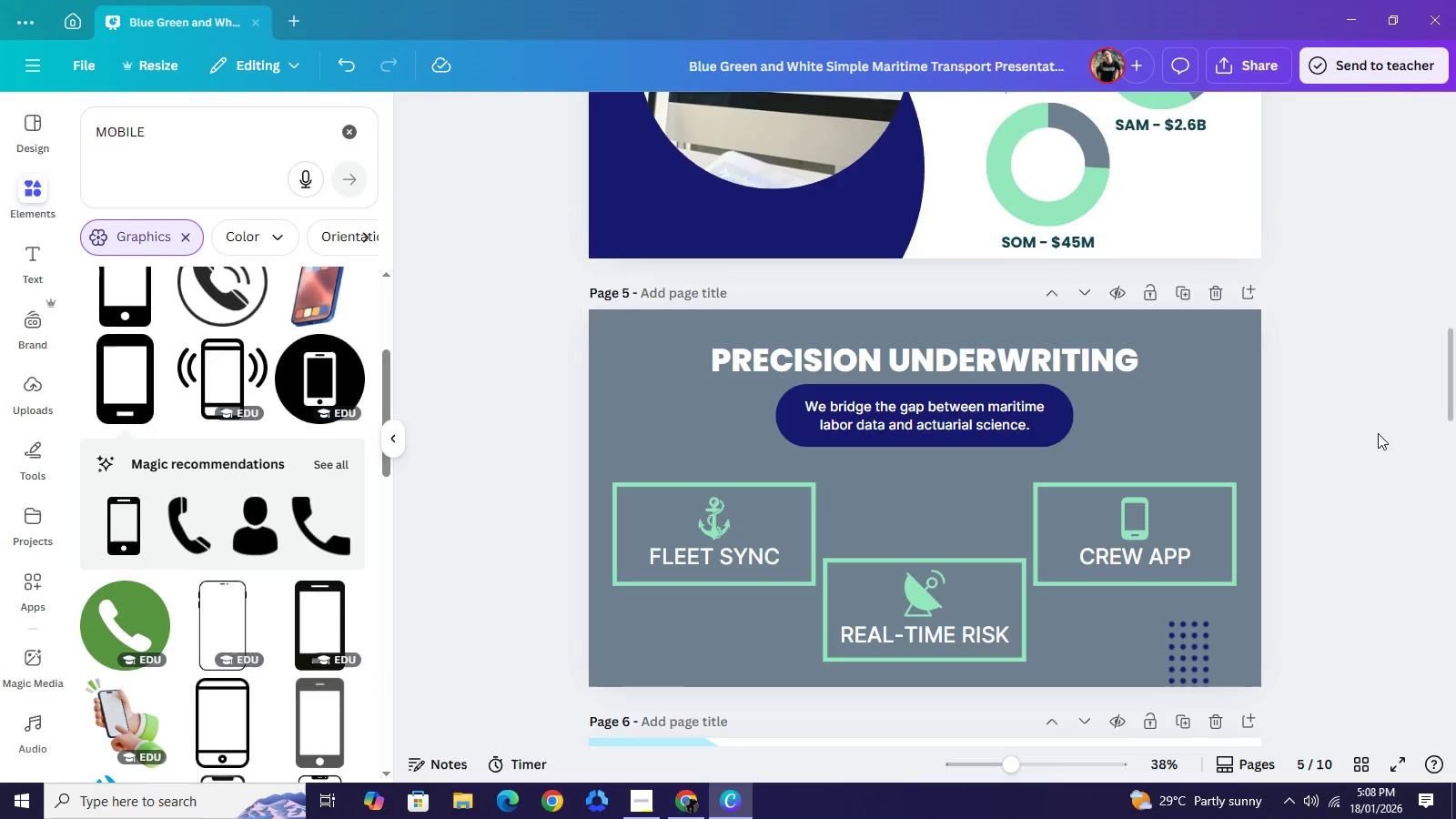 
wait(7.19)
 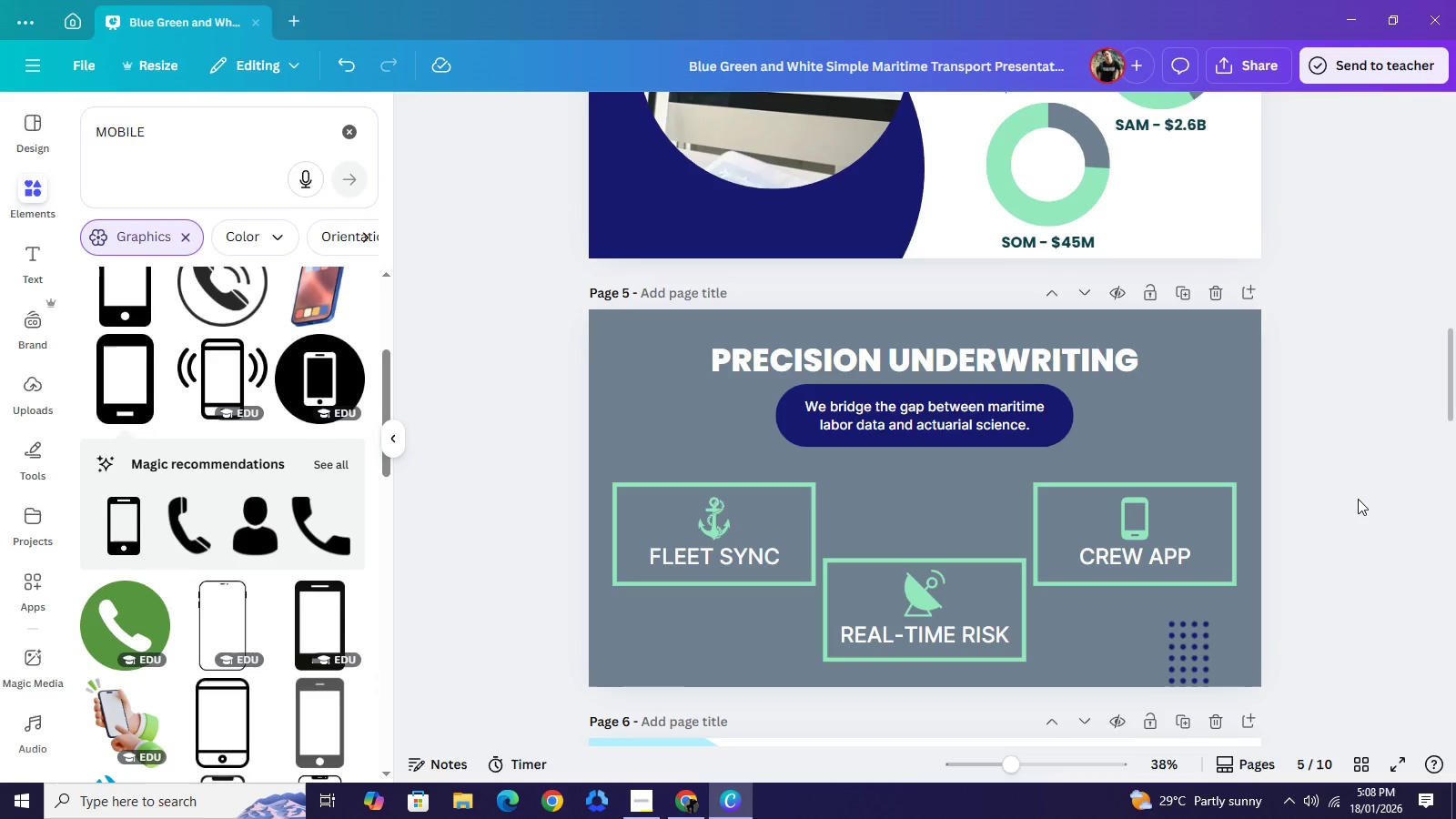 
key(Control+C)
 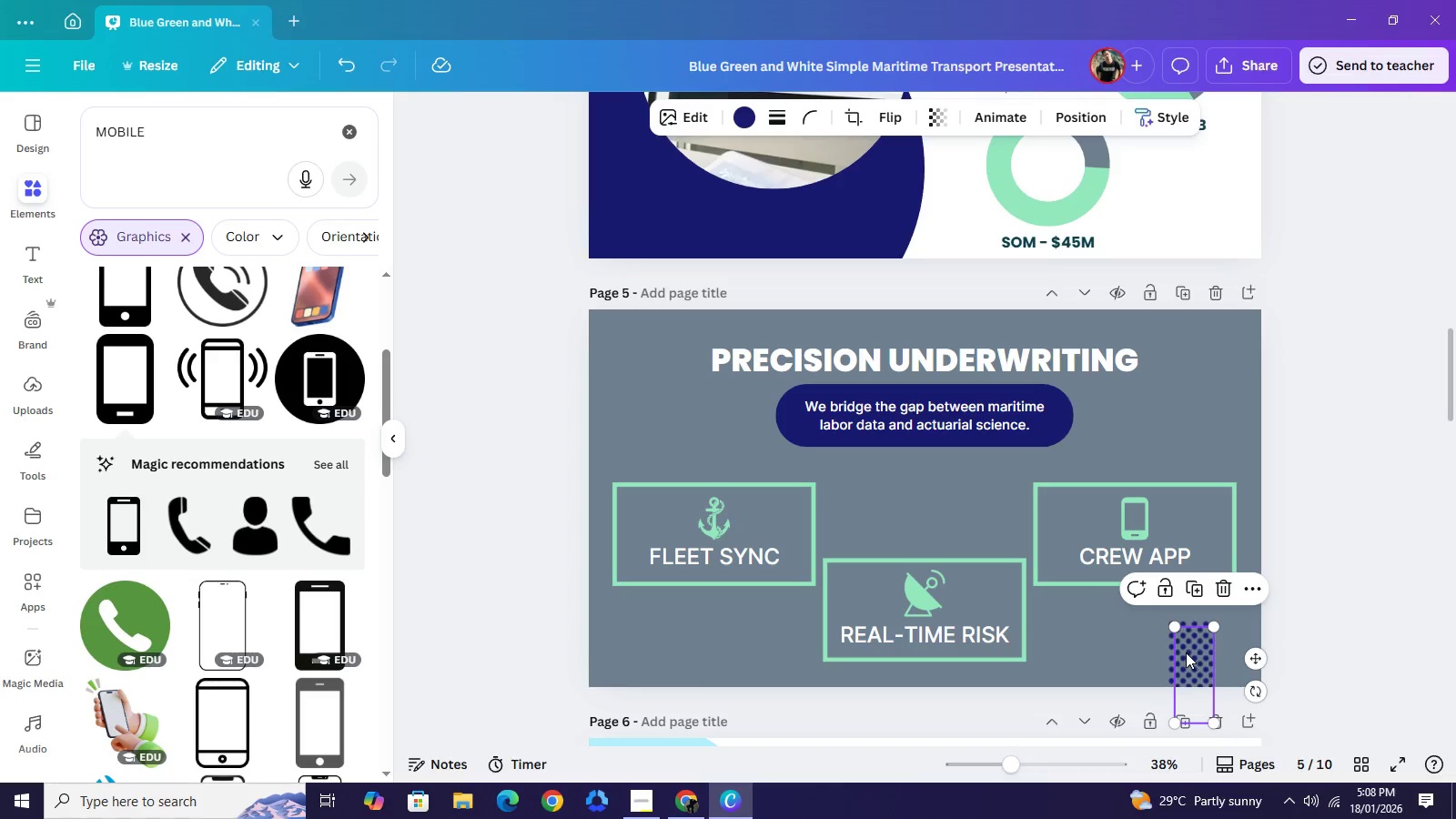 
key(Control+V)
 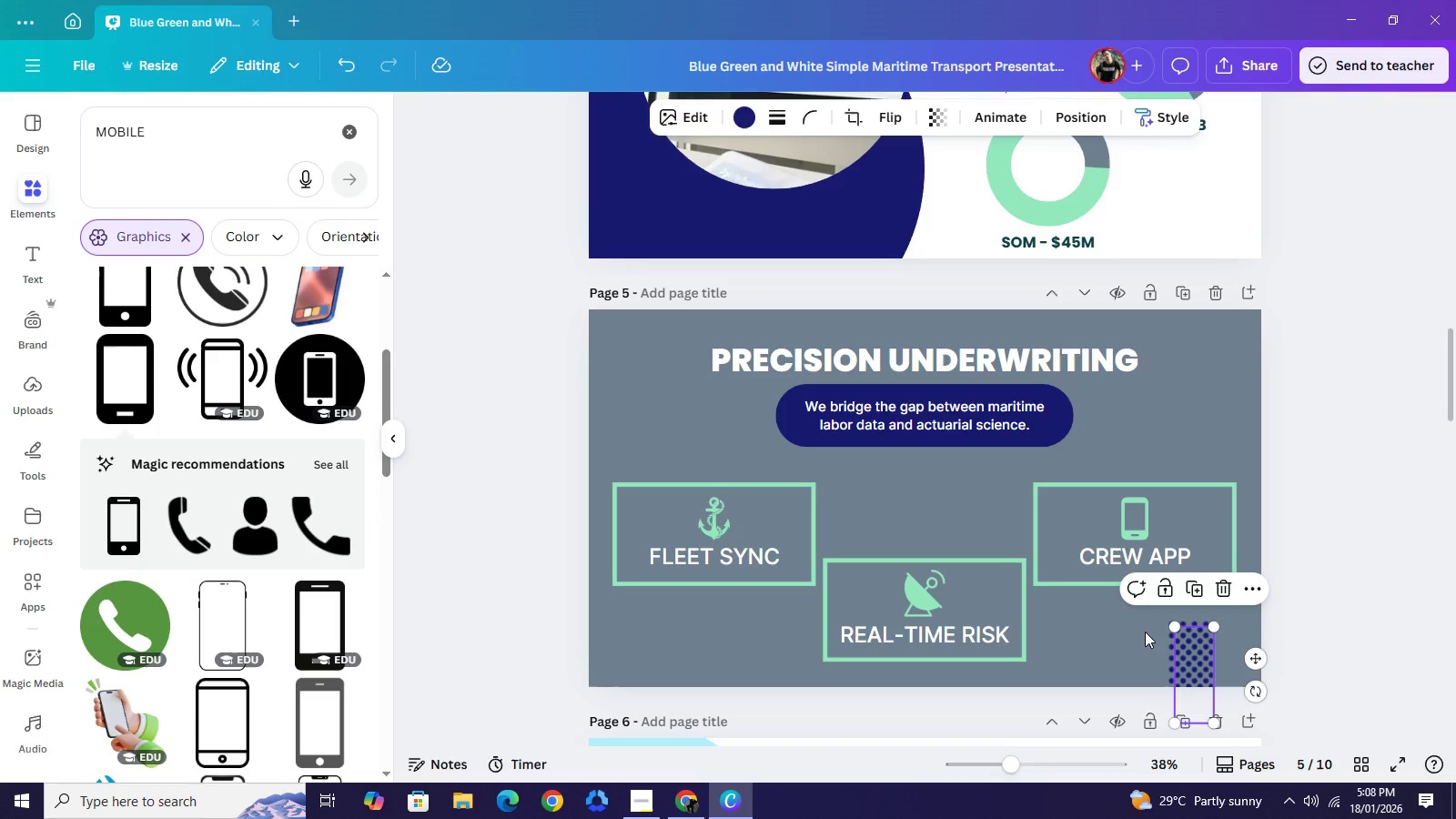 
left_click_drag(start_coordinate=[1189, 658], to_coordinate=[634, 329])
 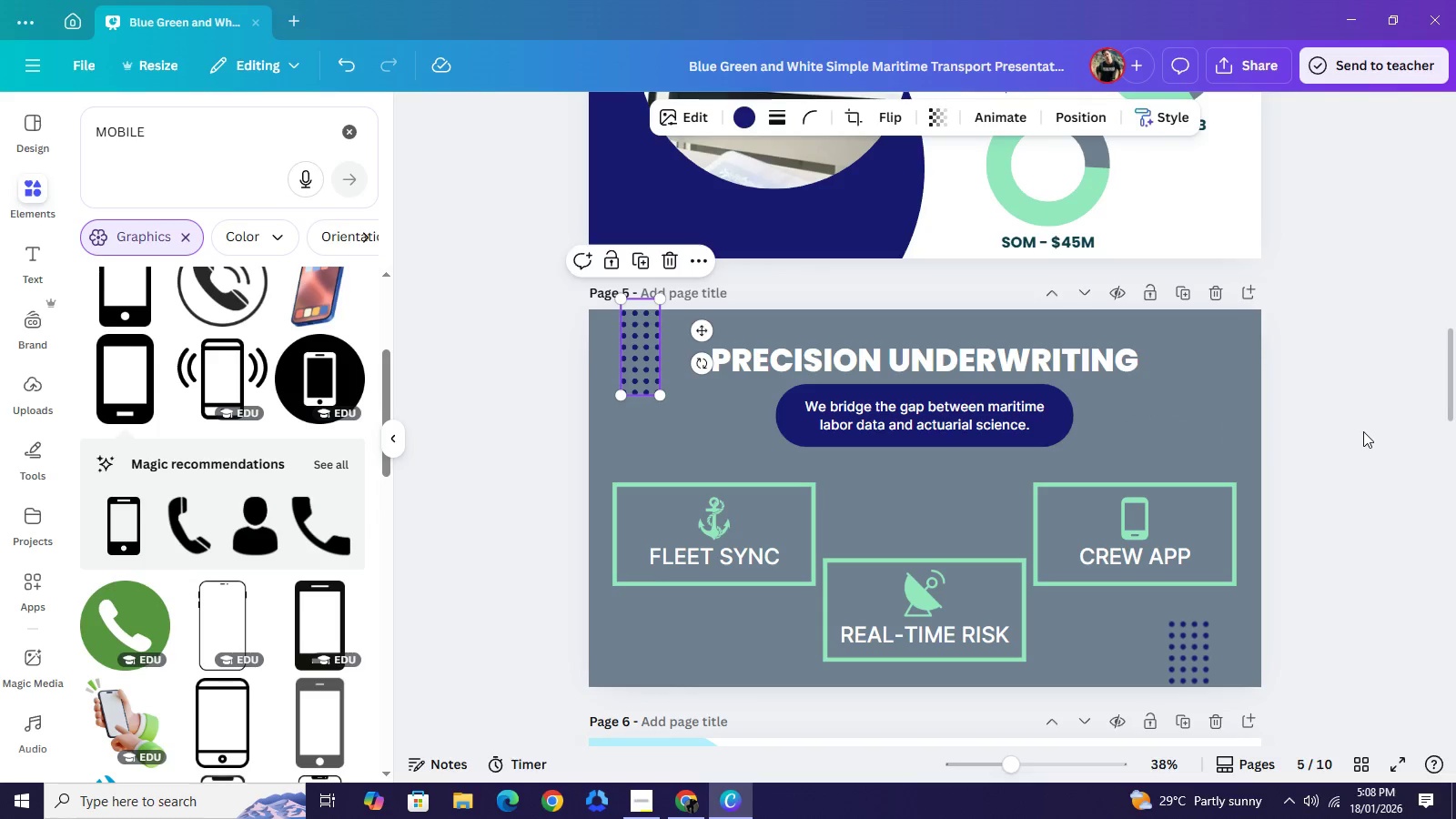 
left_click([1363, 431])
 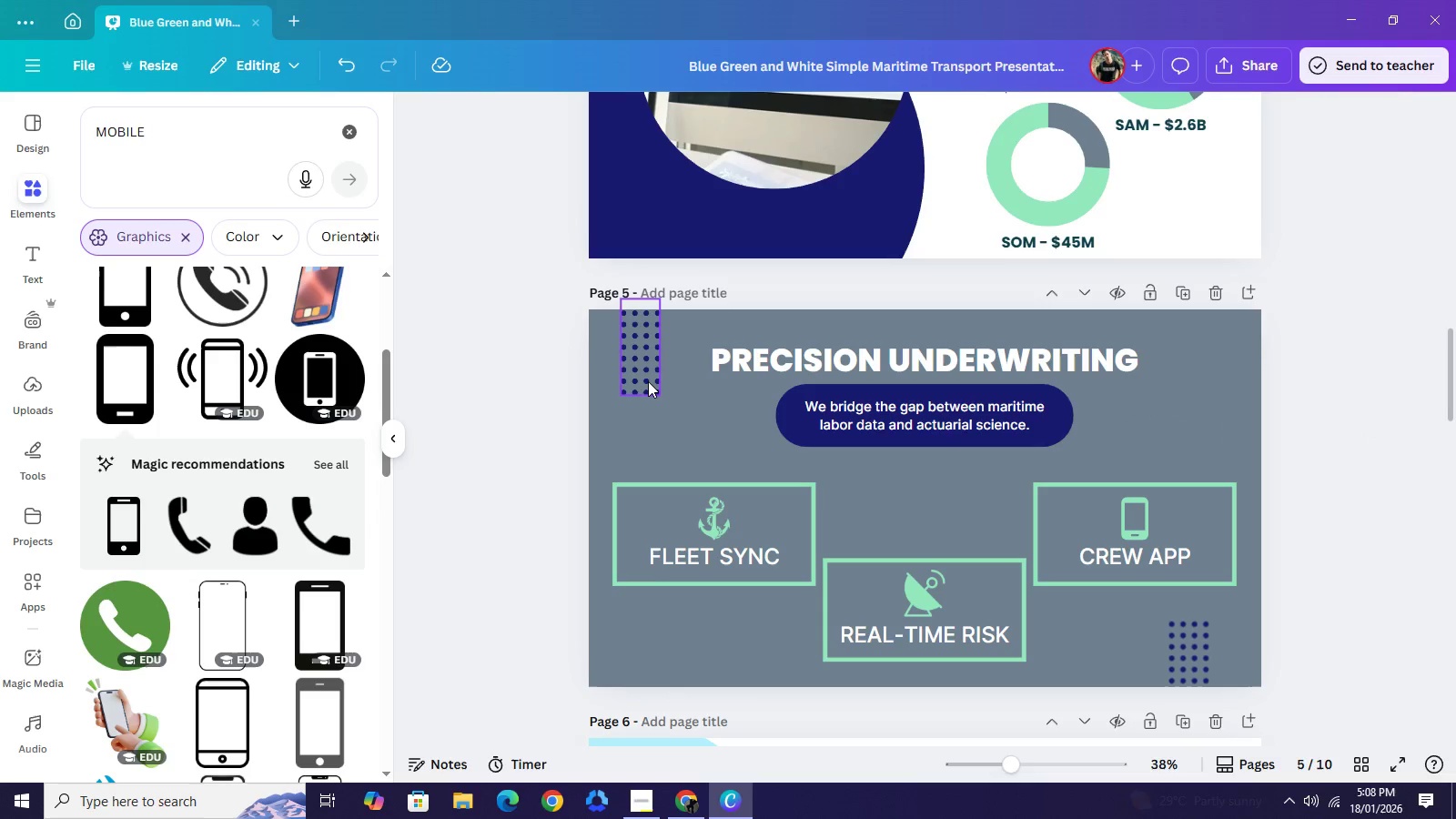 
left_click_drag(start_coordinate=[648, 381], to_coordinate=[646, 373])
 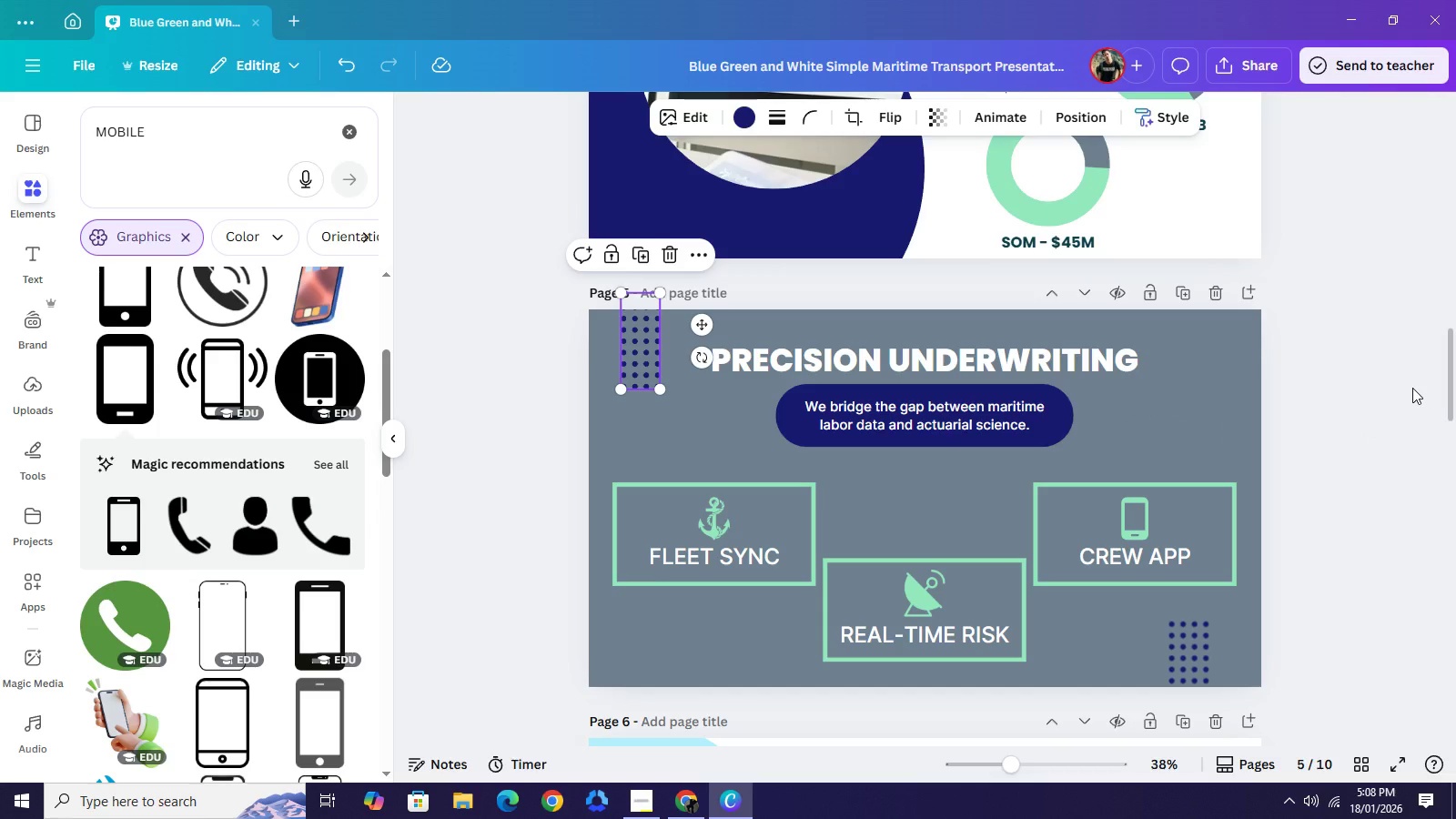 
left_click([1412, 388])
 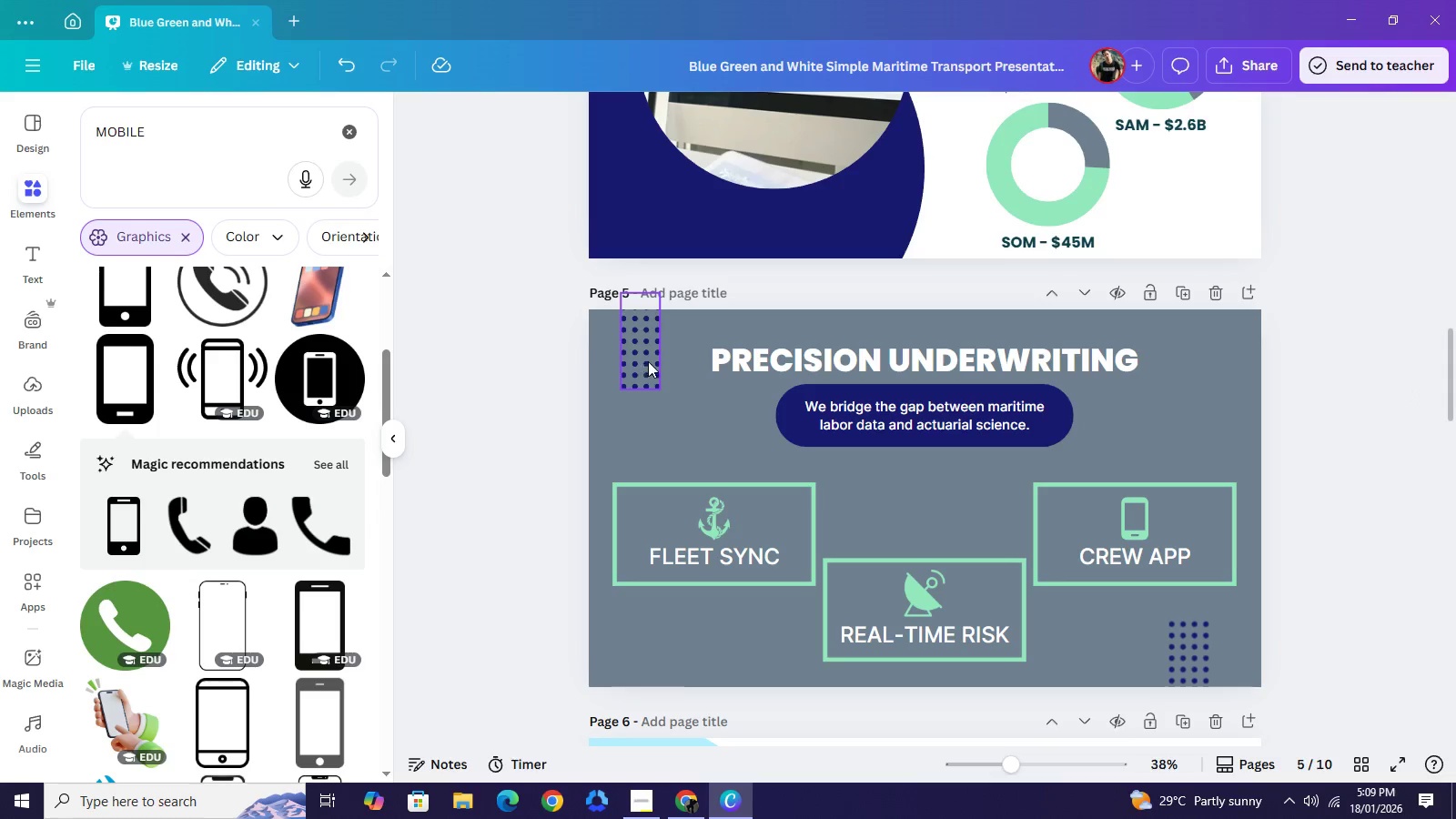 
wait(5.38)
 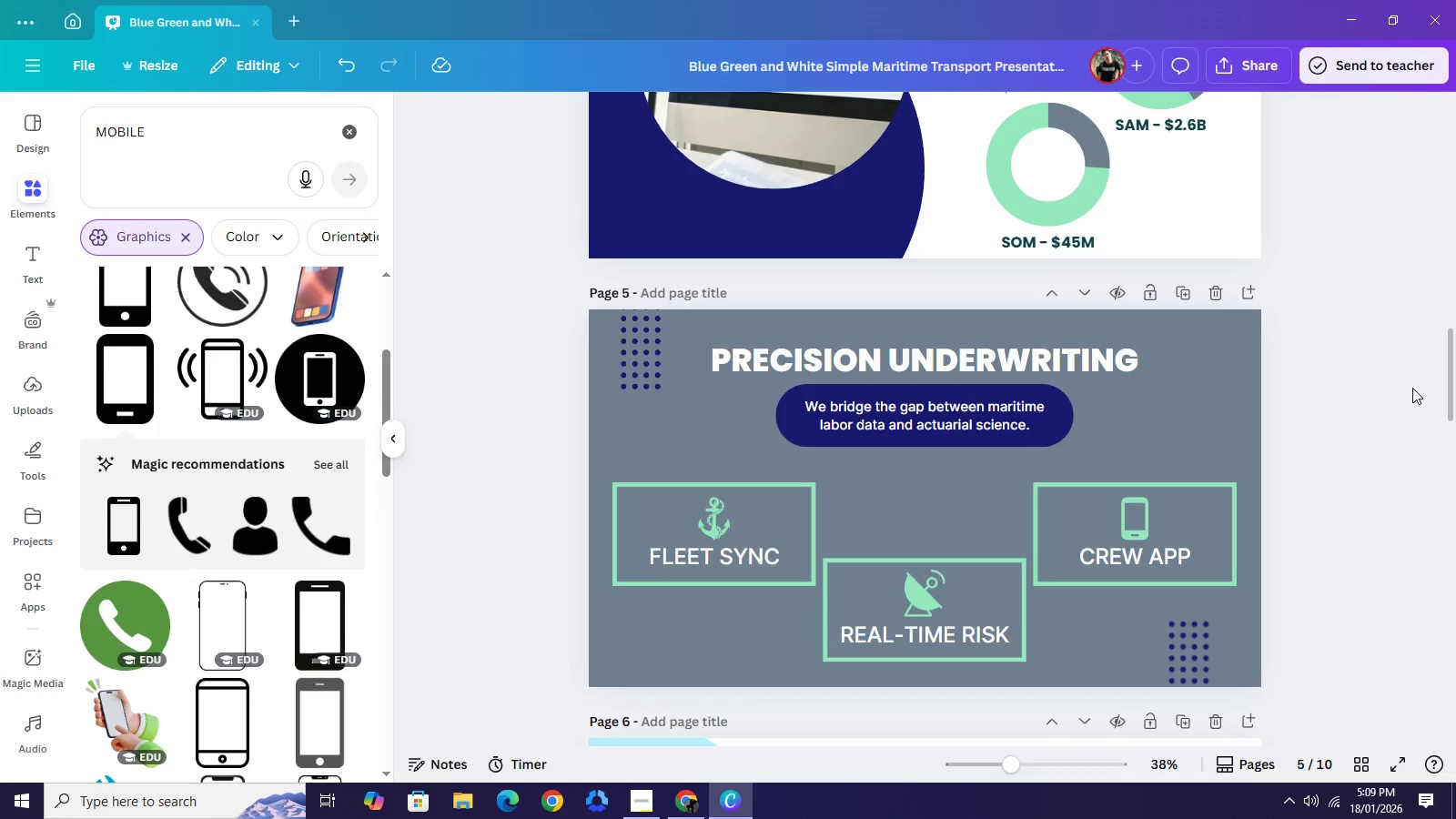 
left_click_drag(start_coordinate=[1195, 659], to_coordinate=[1216, 648])
 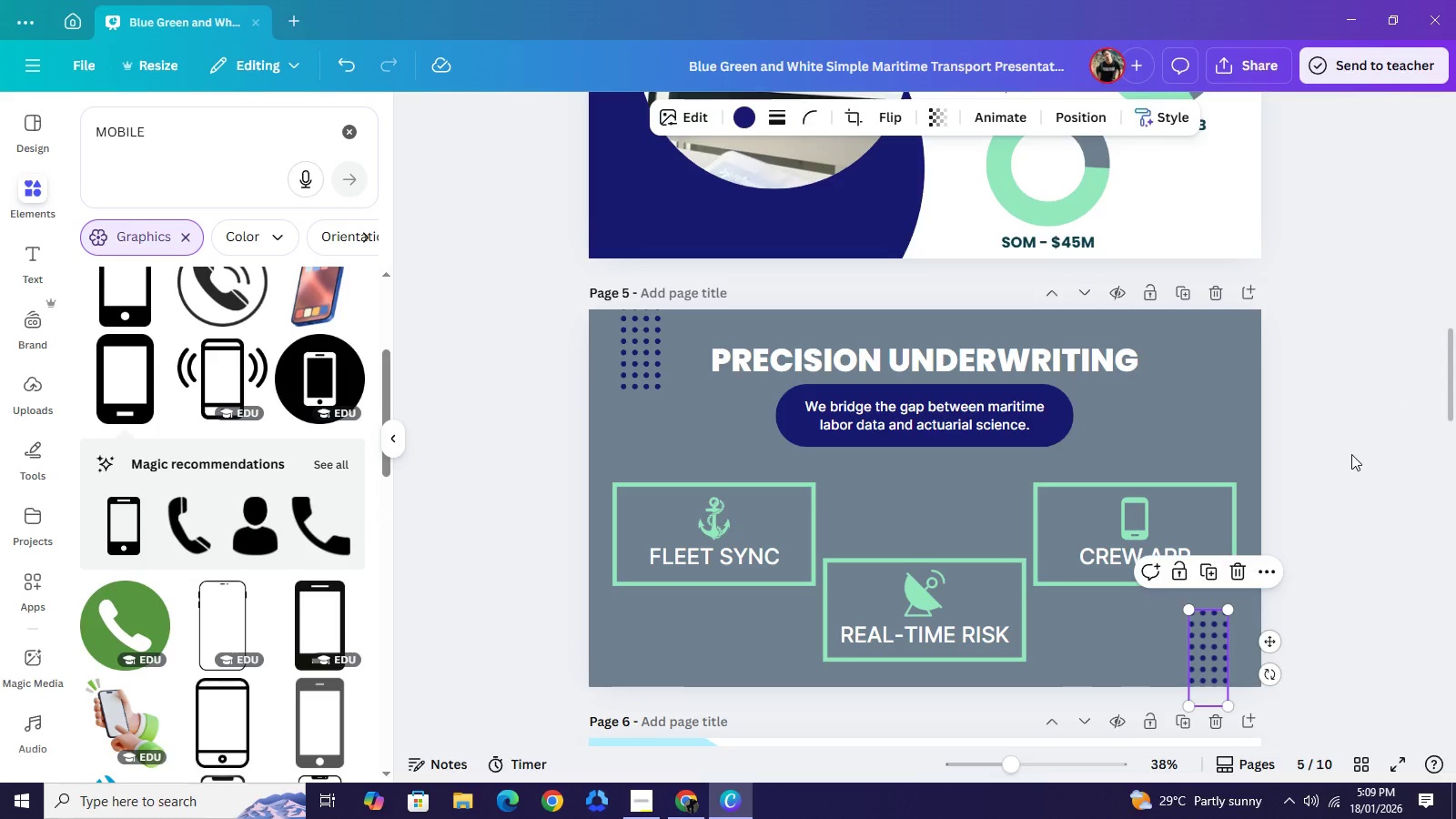 
left_click([1351, 451])
 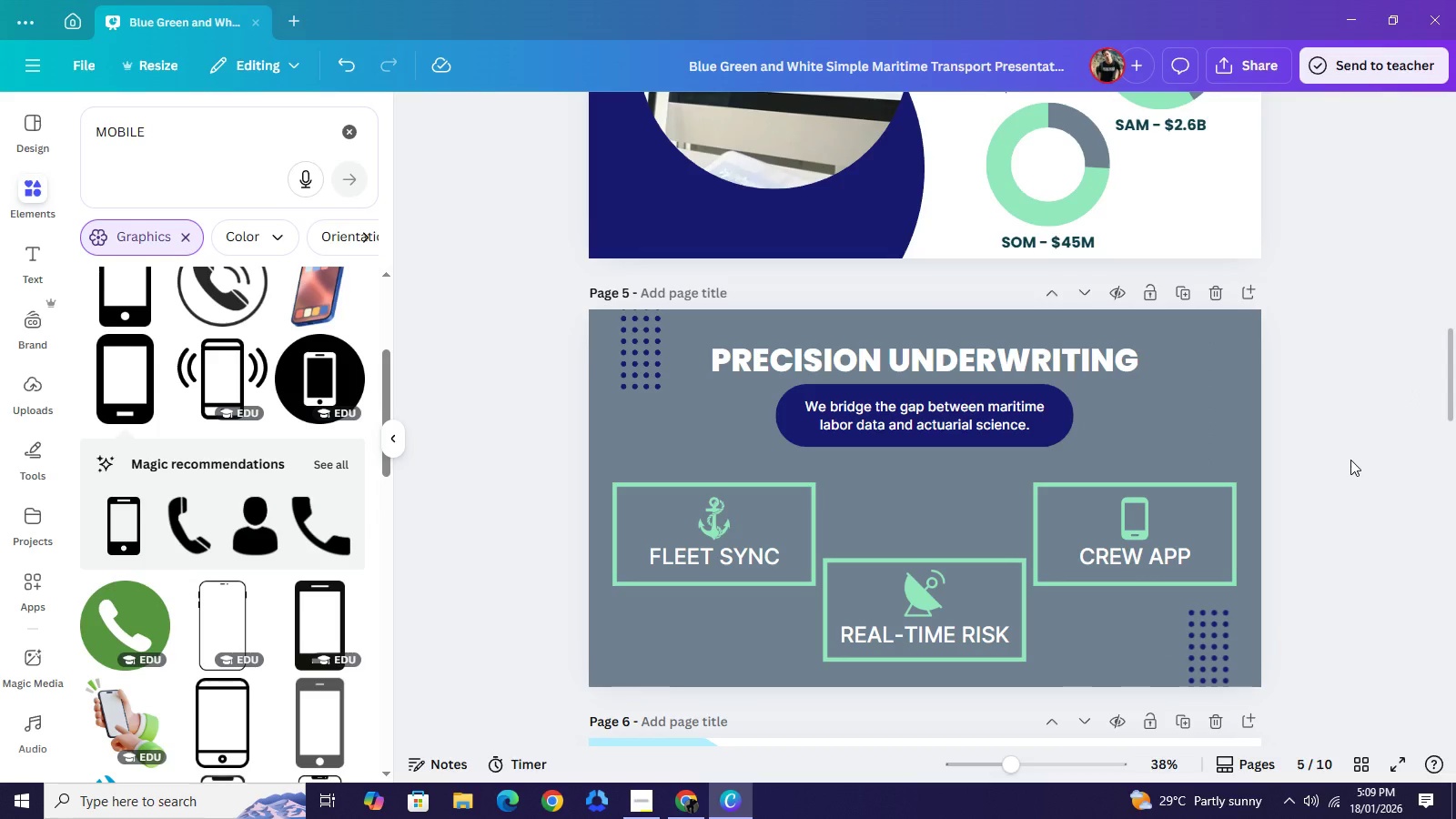 
left_click([1350, 460])
 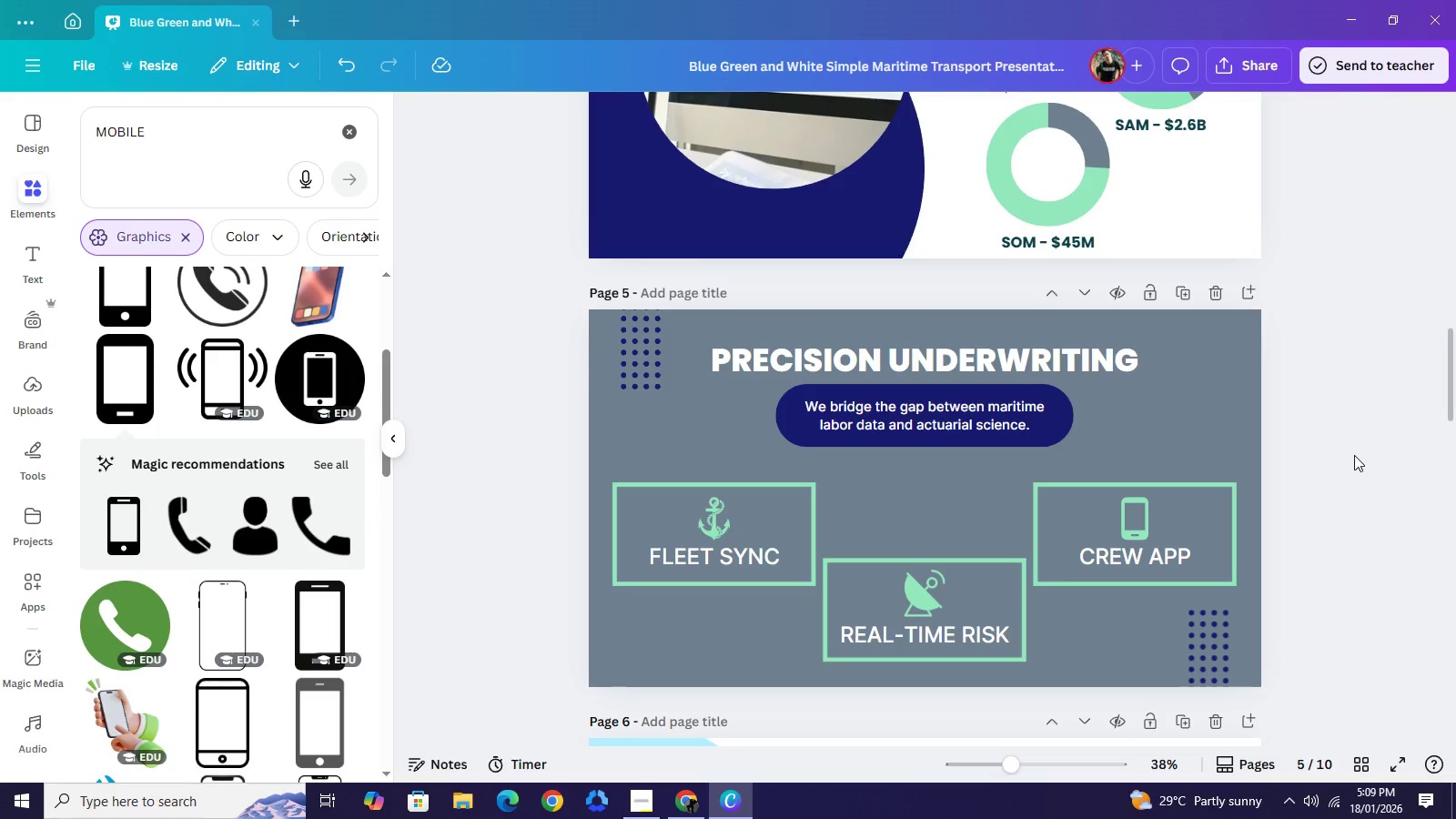 
scroll: coordinate [1354, 455], scroll_direction: down, amount: 5.0
 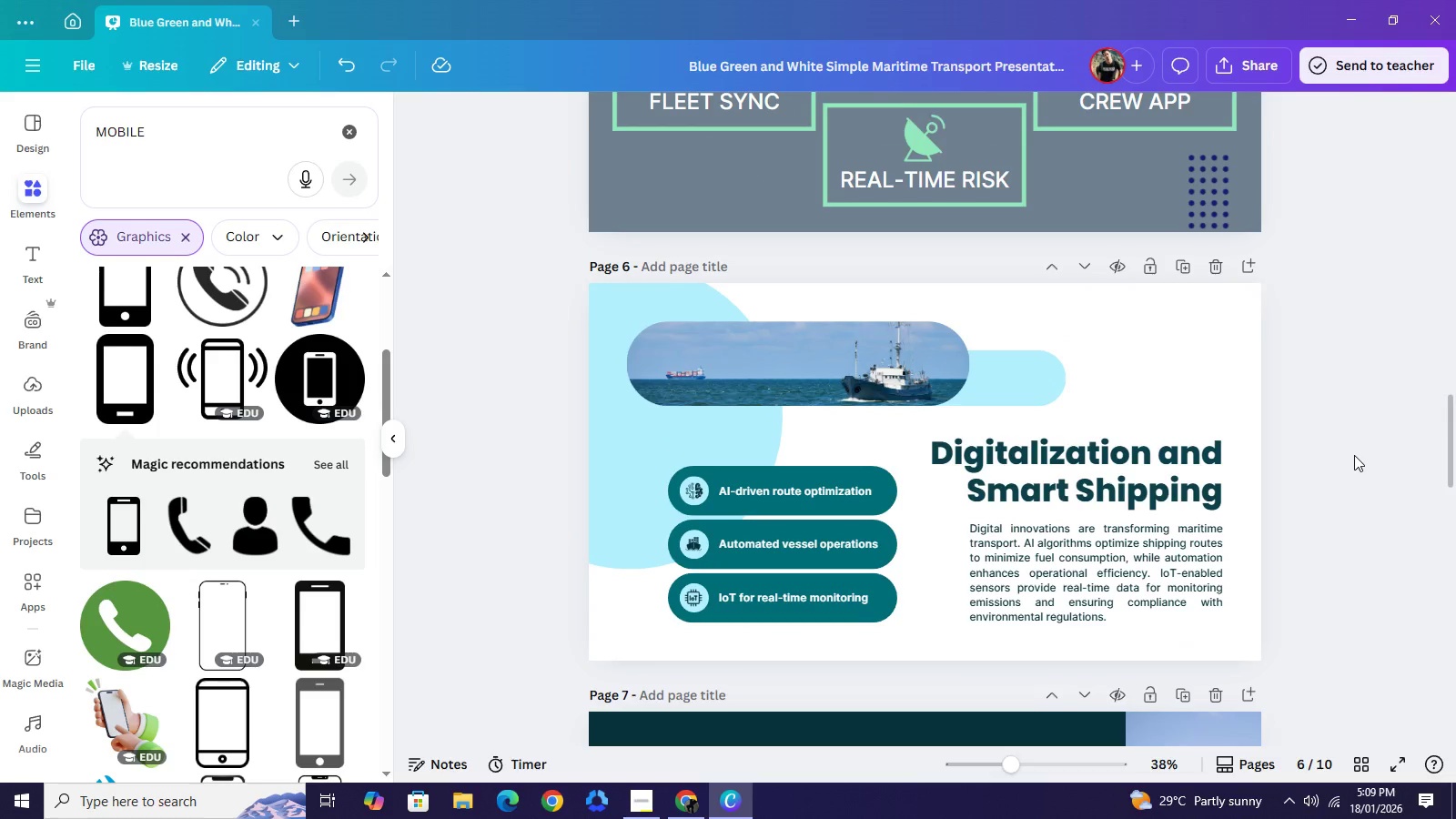 
scroll: coordinate [1354, 455], scroll_direction: up, amount: 9.0
 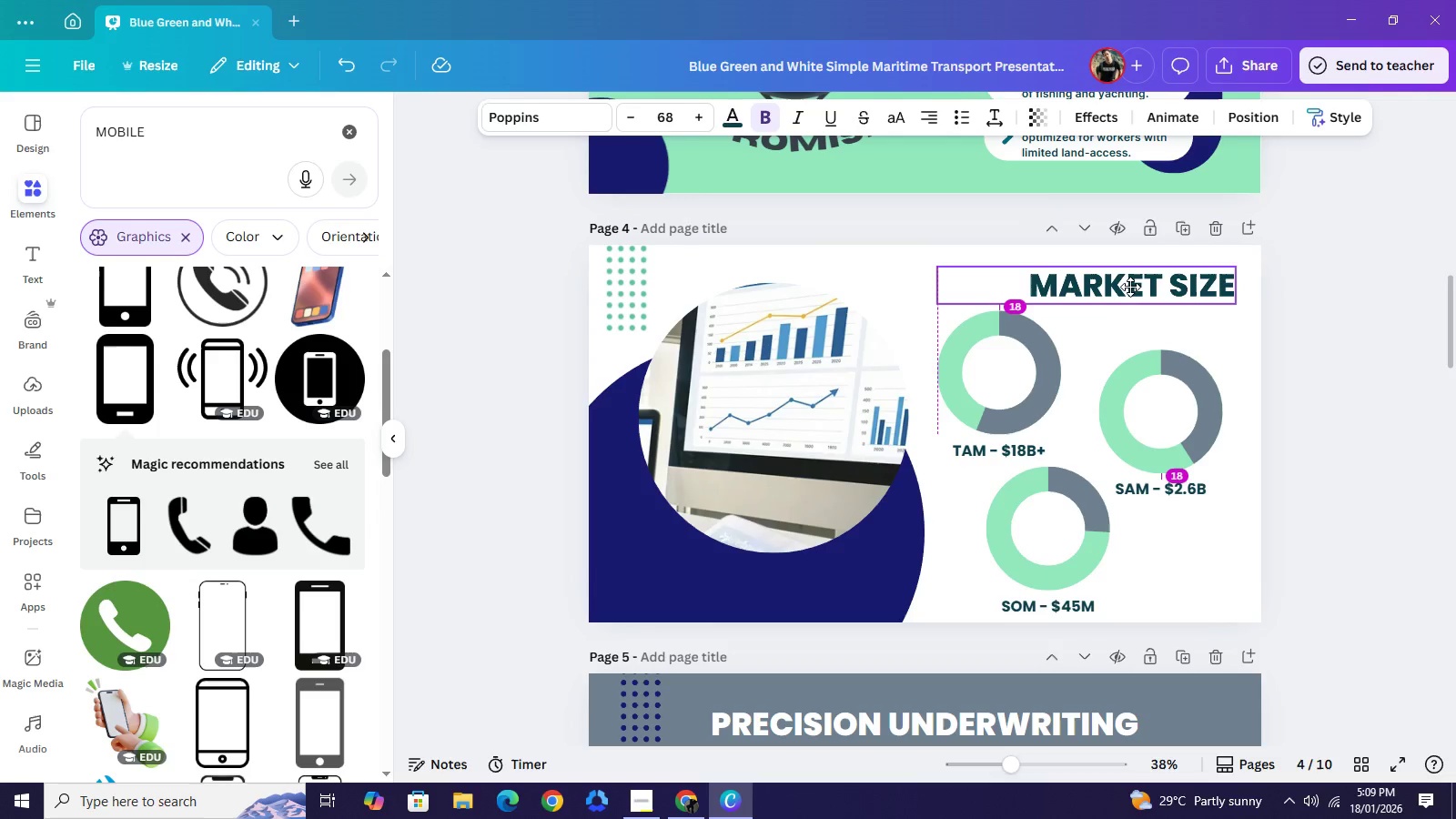 
left_click([1329, 333])
 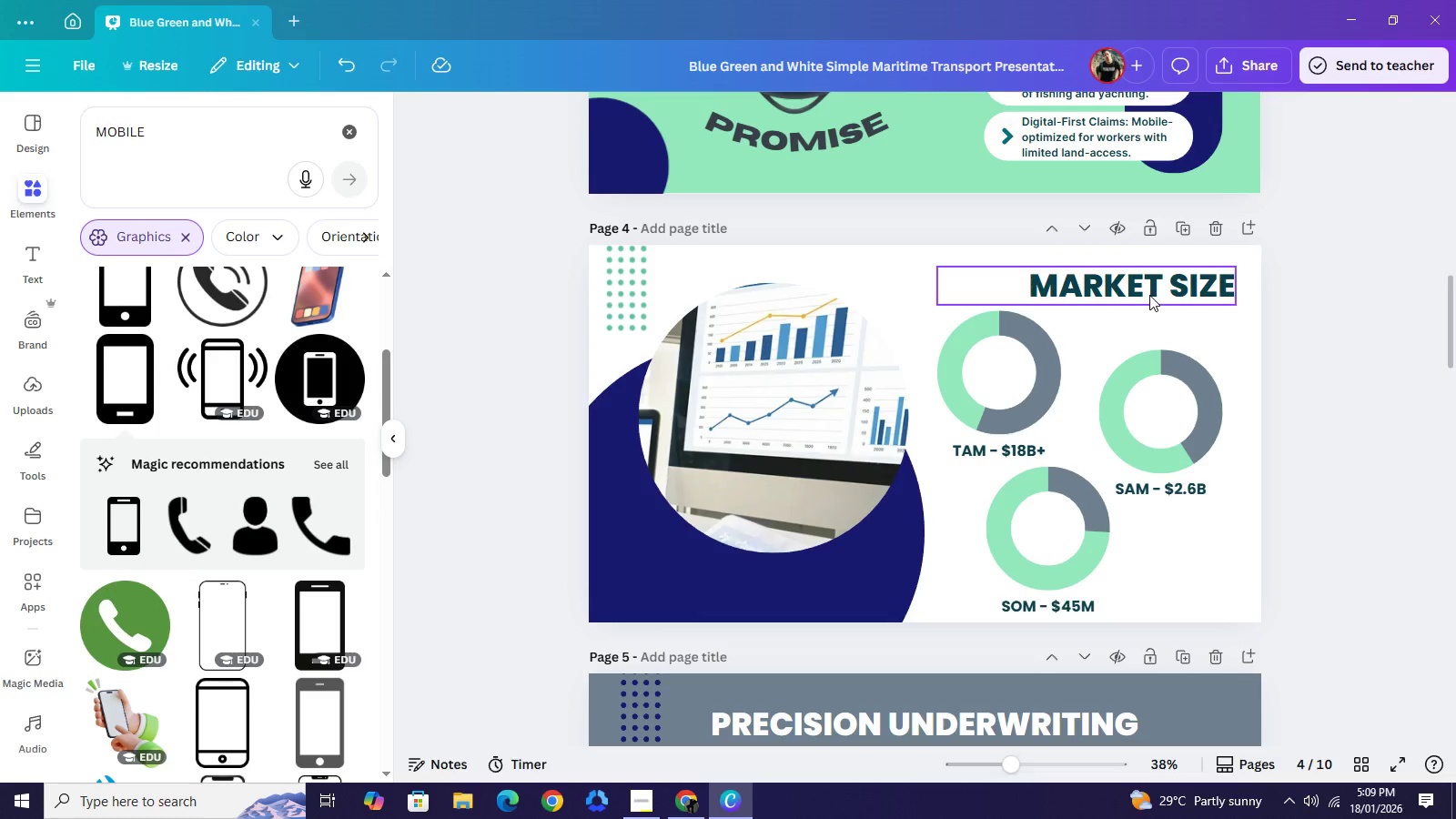 
left_click_drag(start_coordinate=[1149, 295], to_coordinate=[1138, 295])
 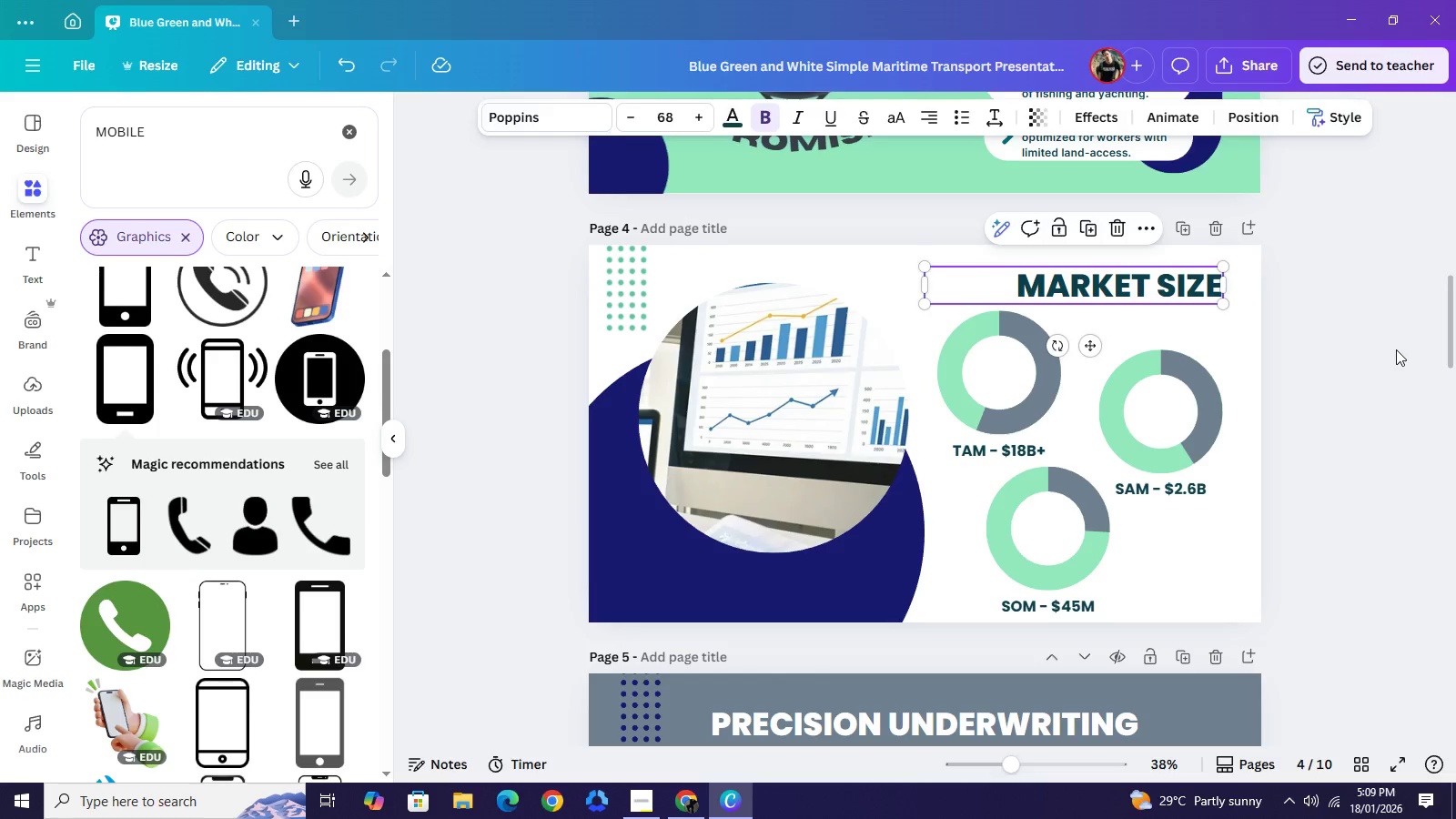 
left_click([1396, 349])
 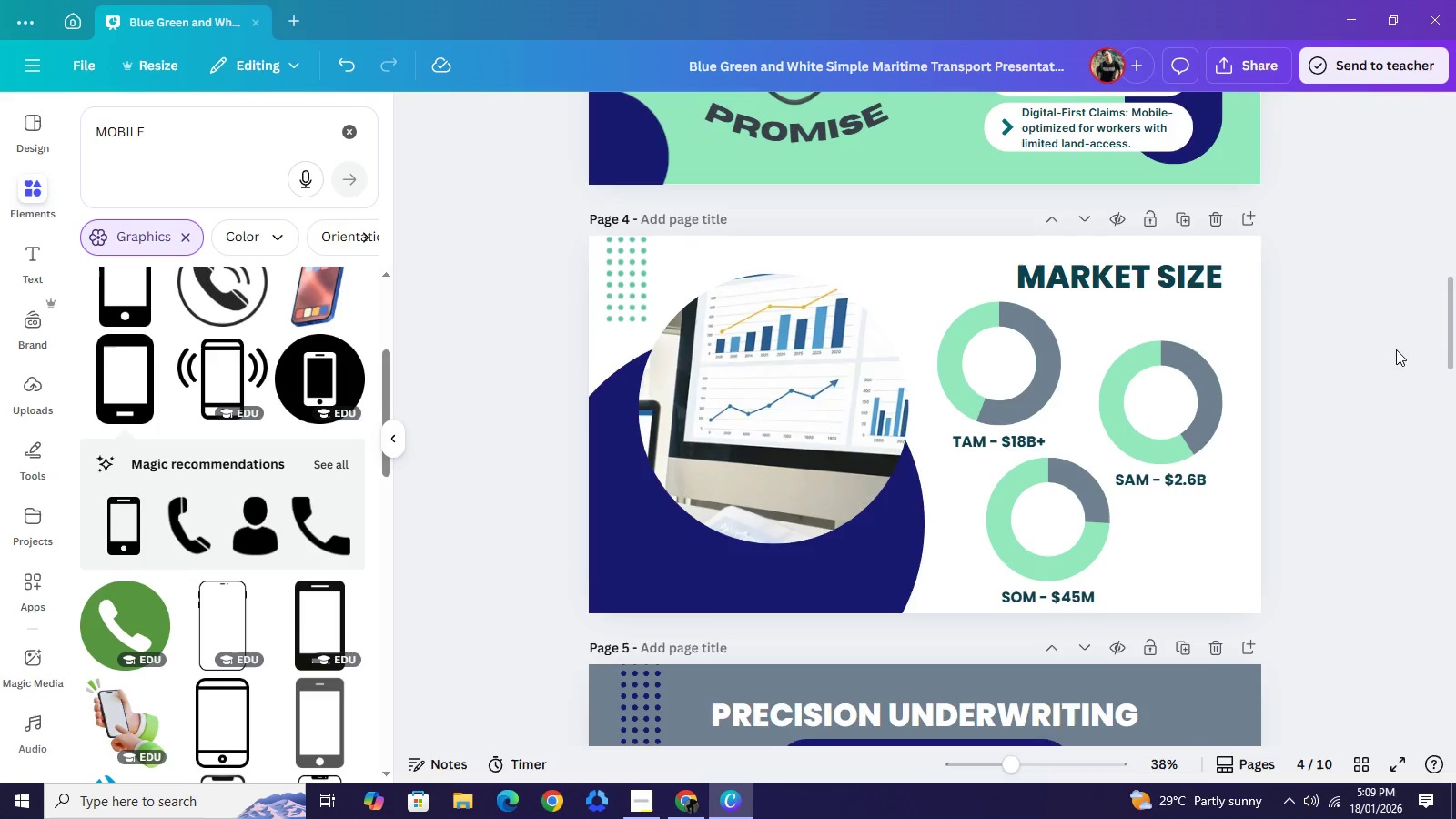 
scroll: coordinate [1376, 375], scroll_direction: down, amount: 6.0
 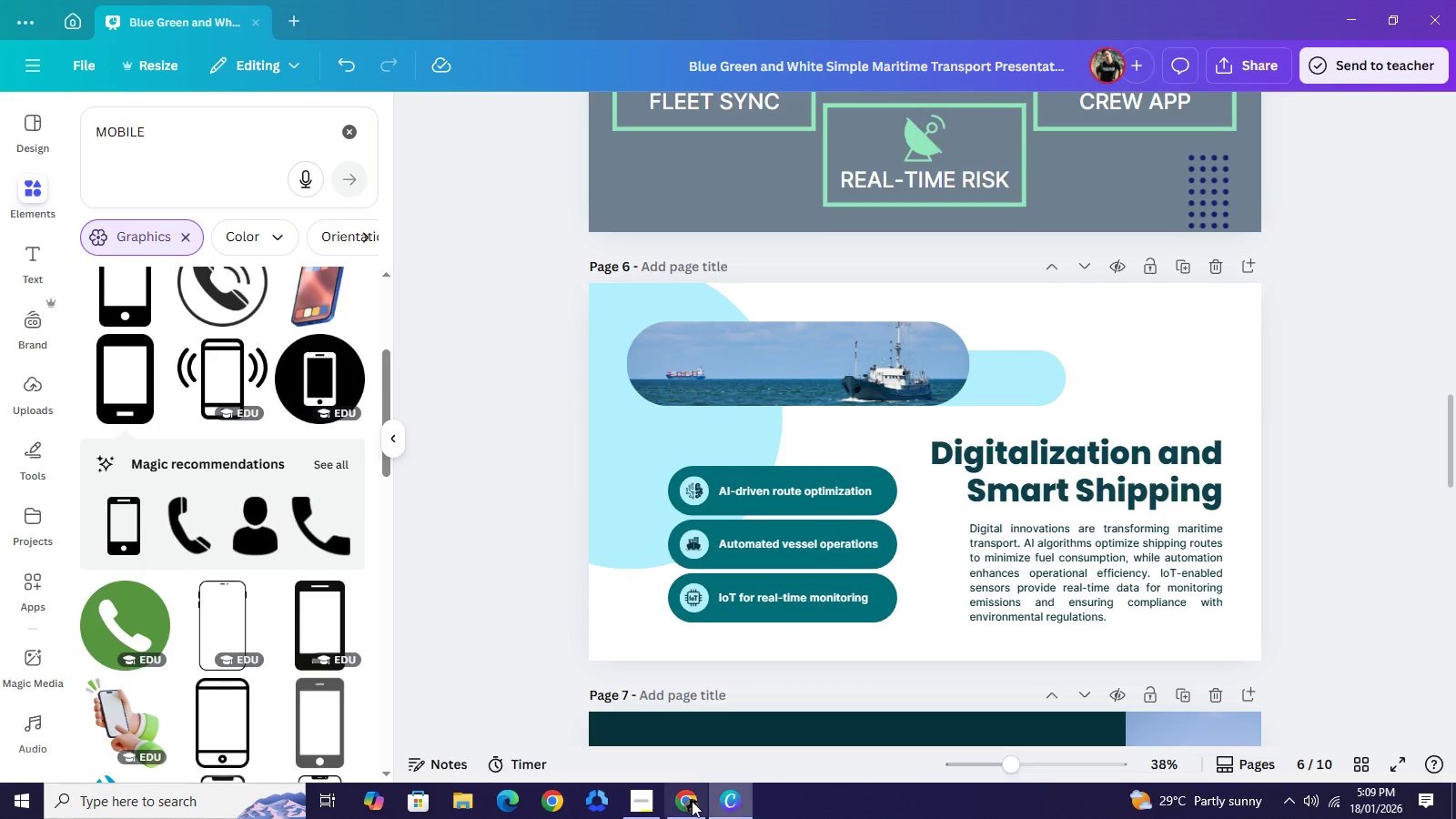 
left_click([632, 815])